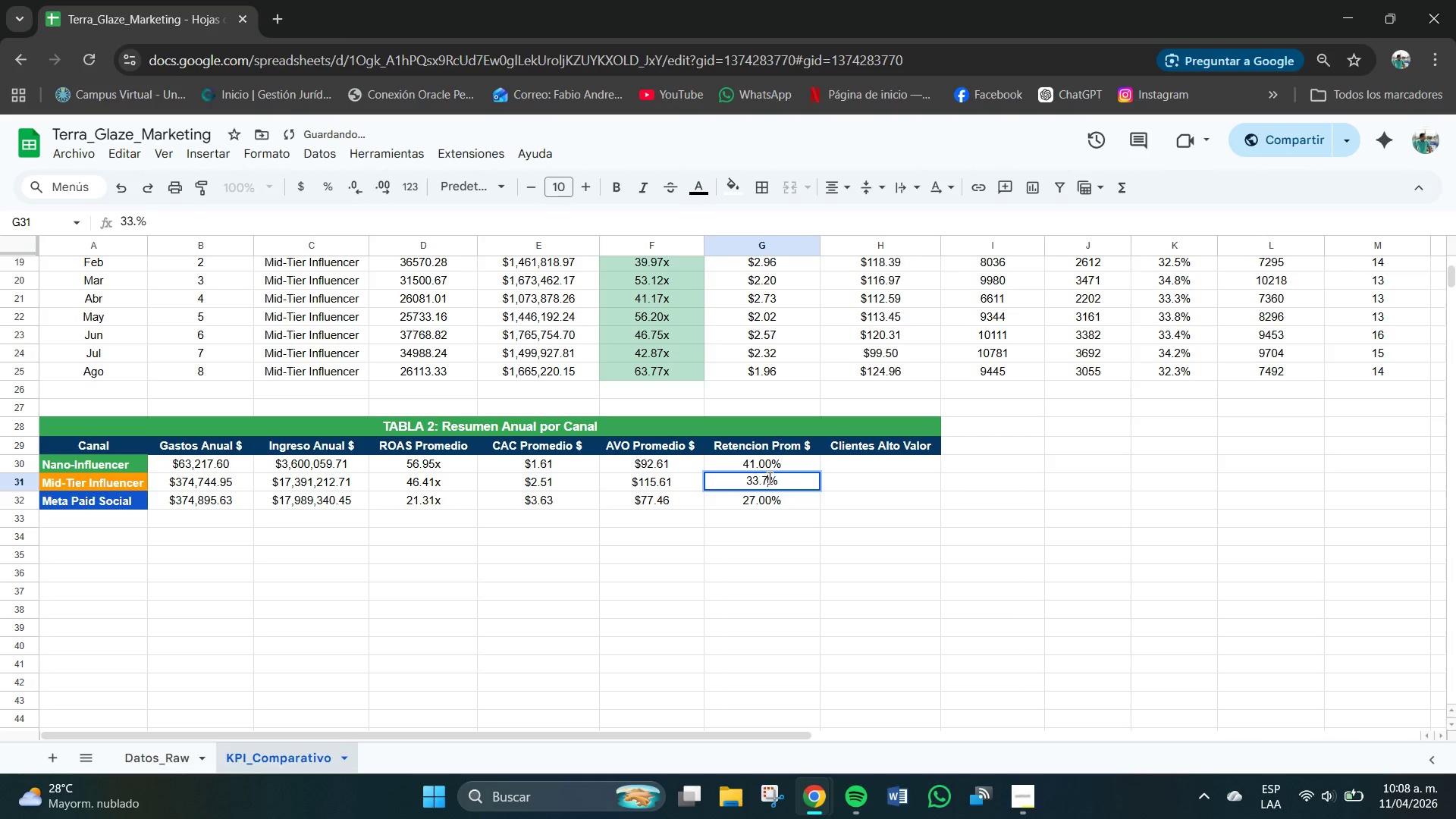 
key(Numpad7)
 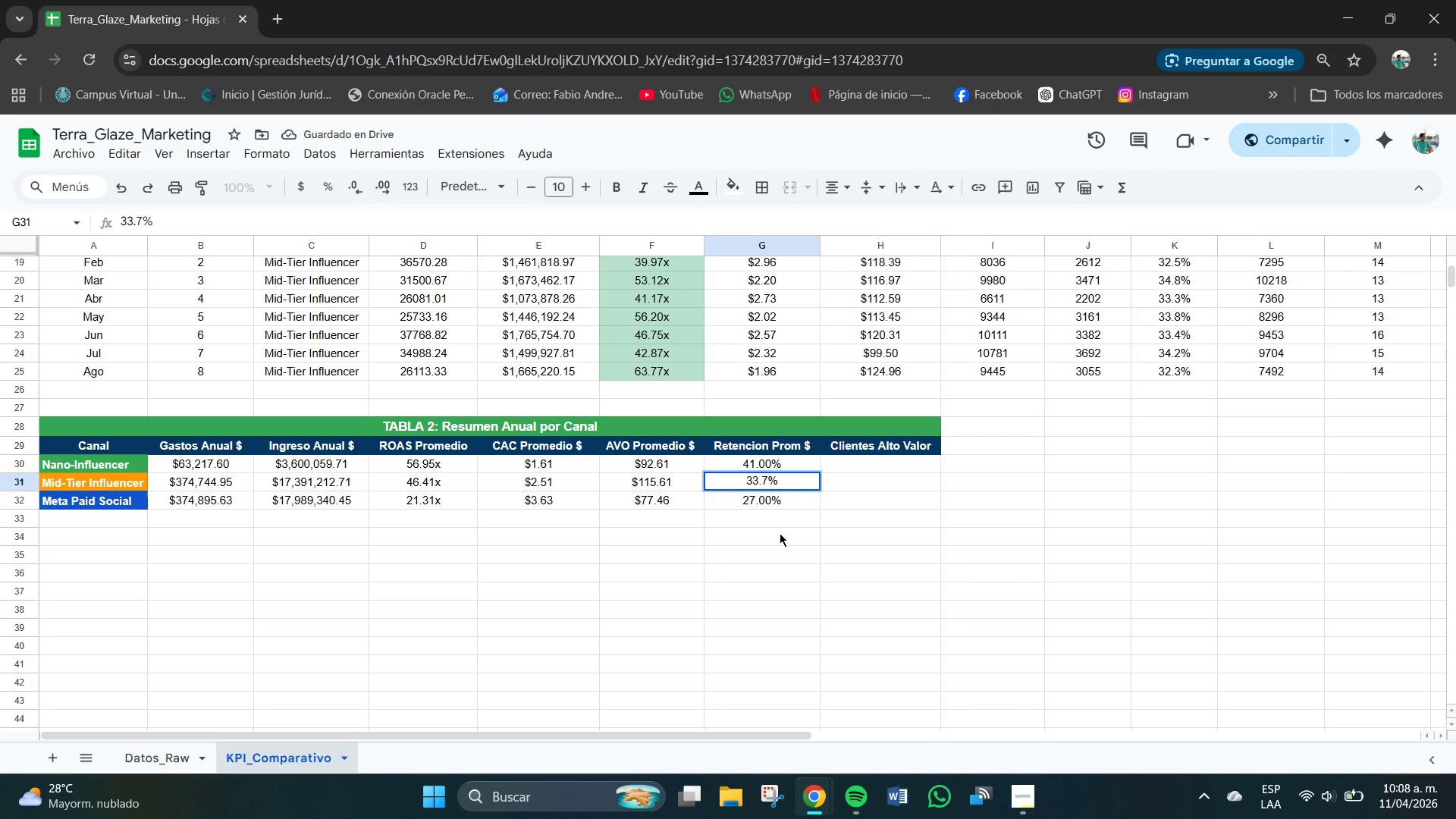 
key(Backspace)
 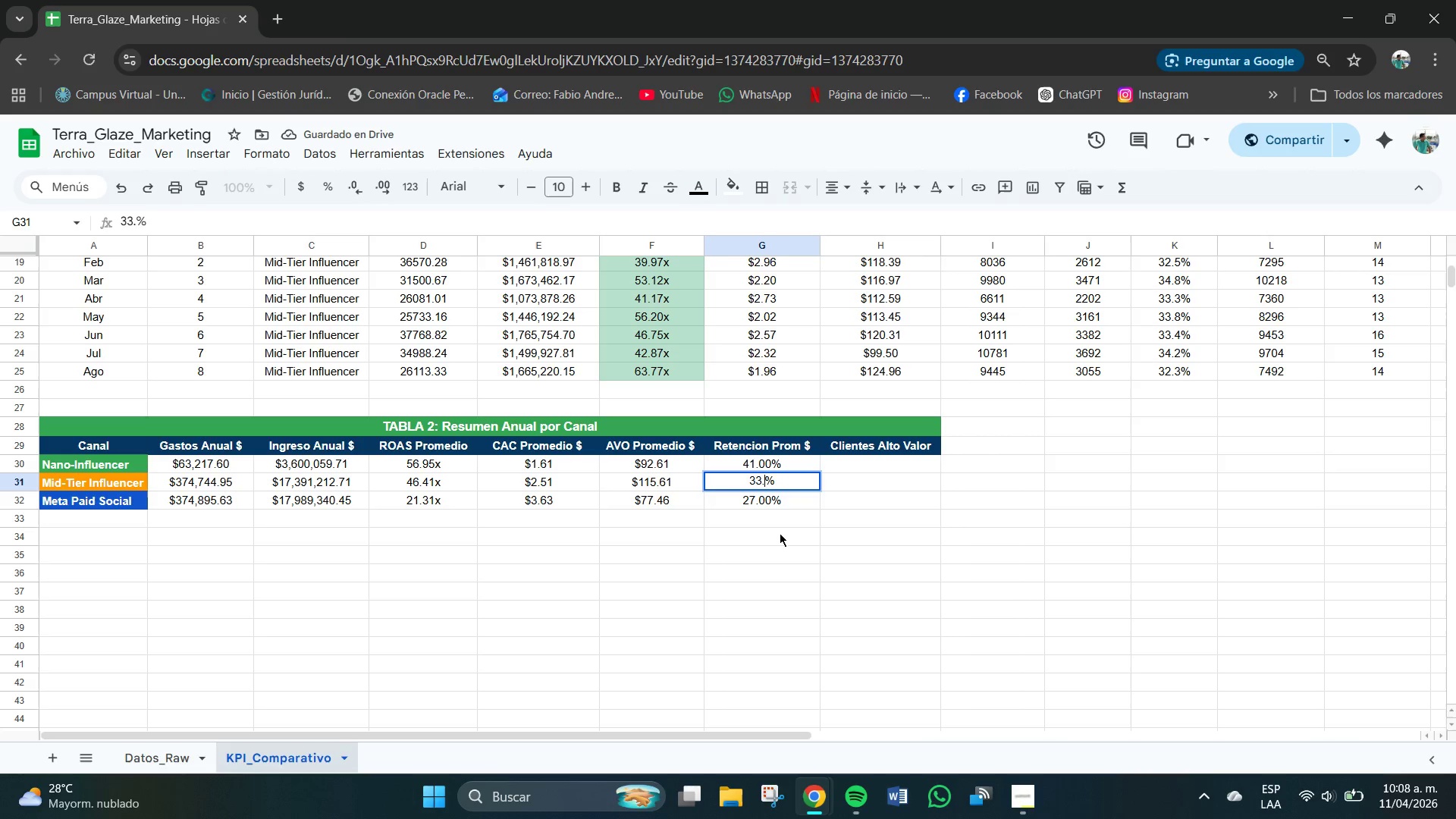 
key(Numpad5)
 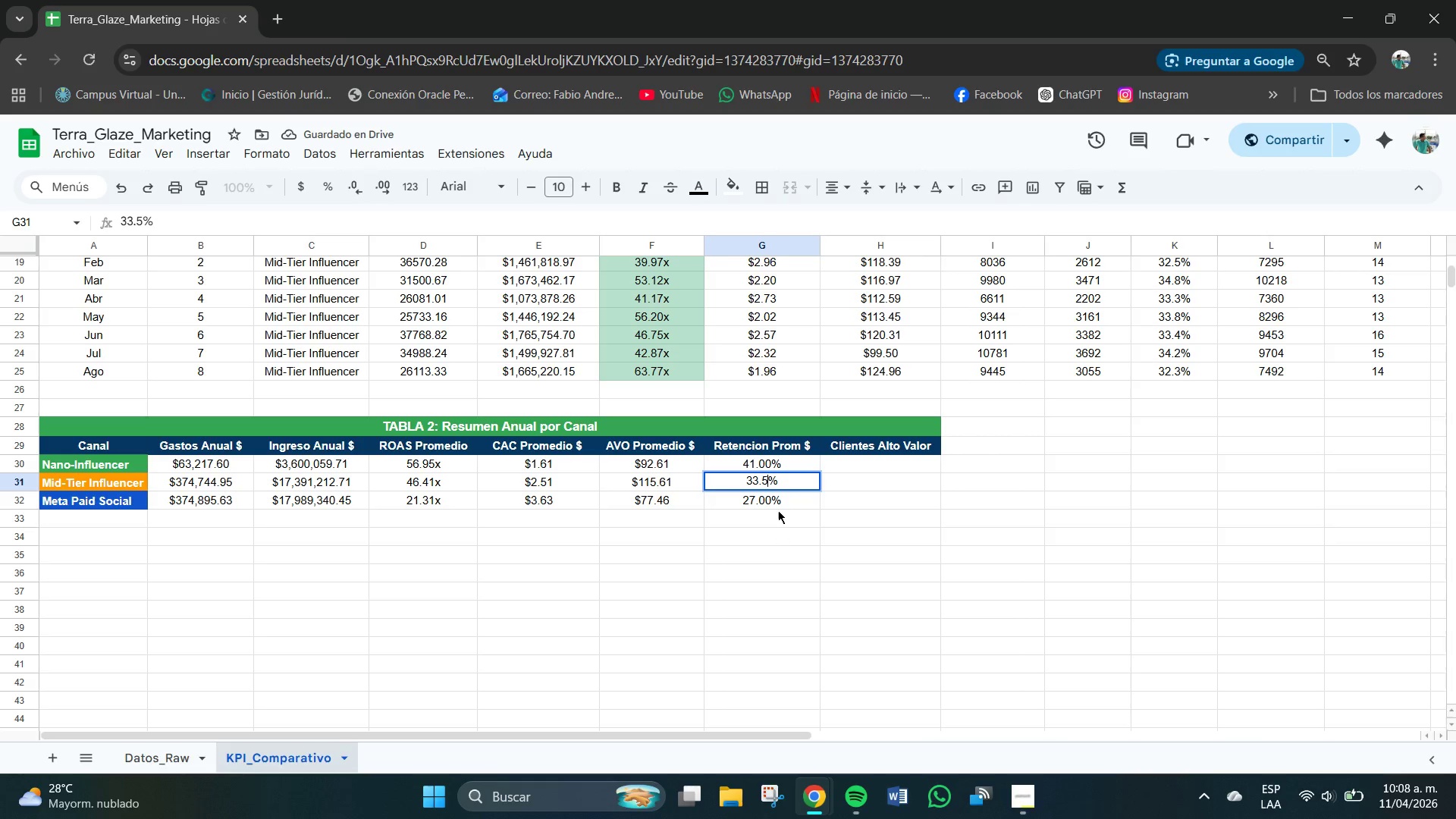 
left_click([777, 505])
 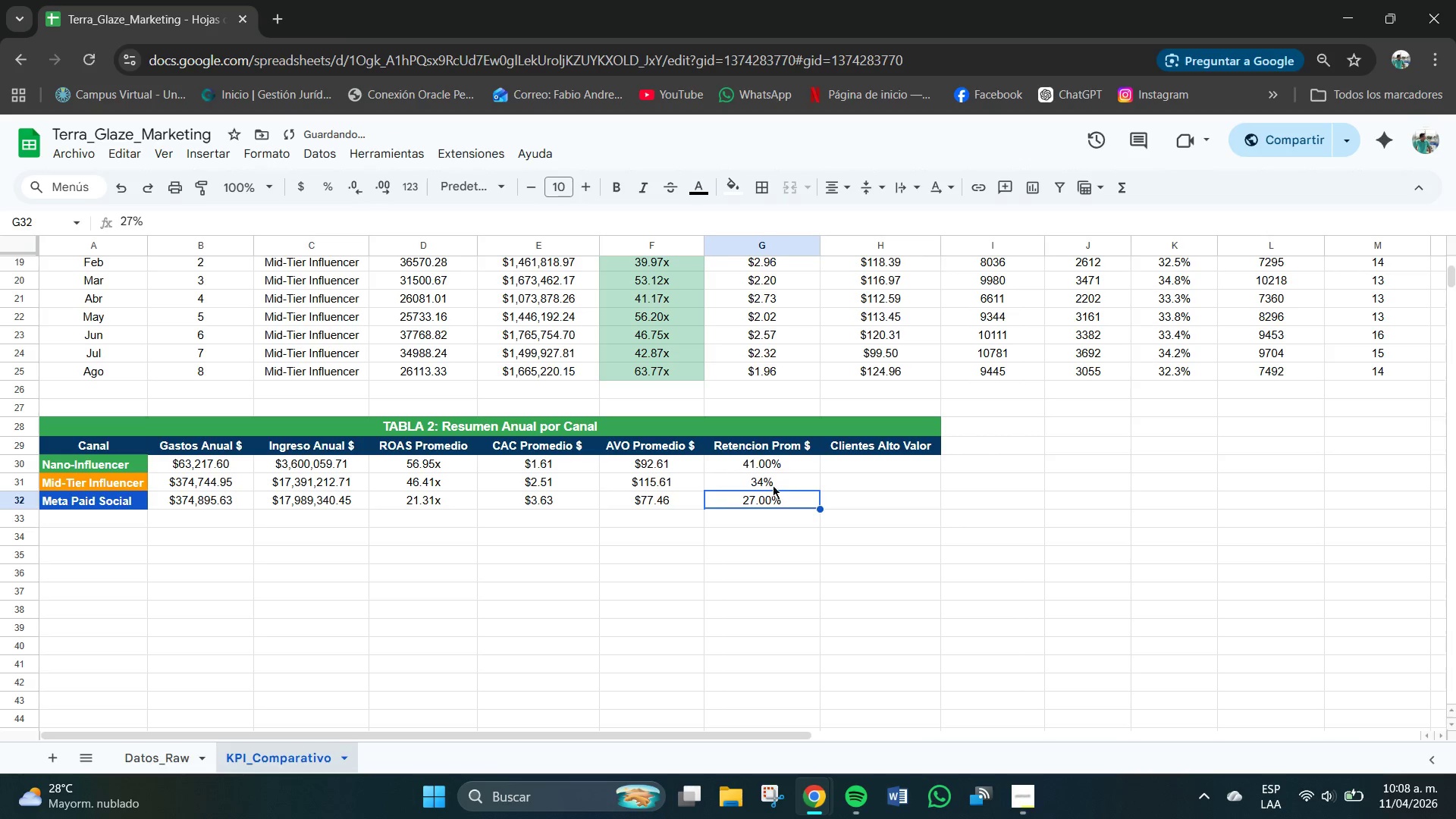 
left_click([773, 483])
 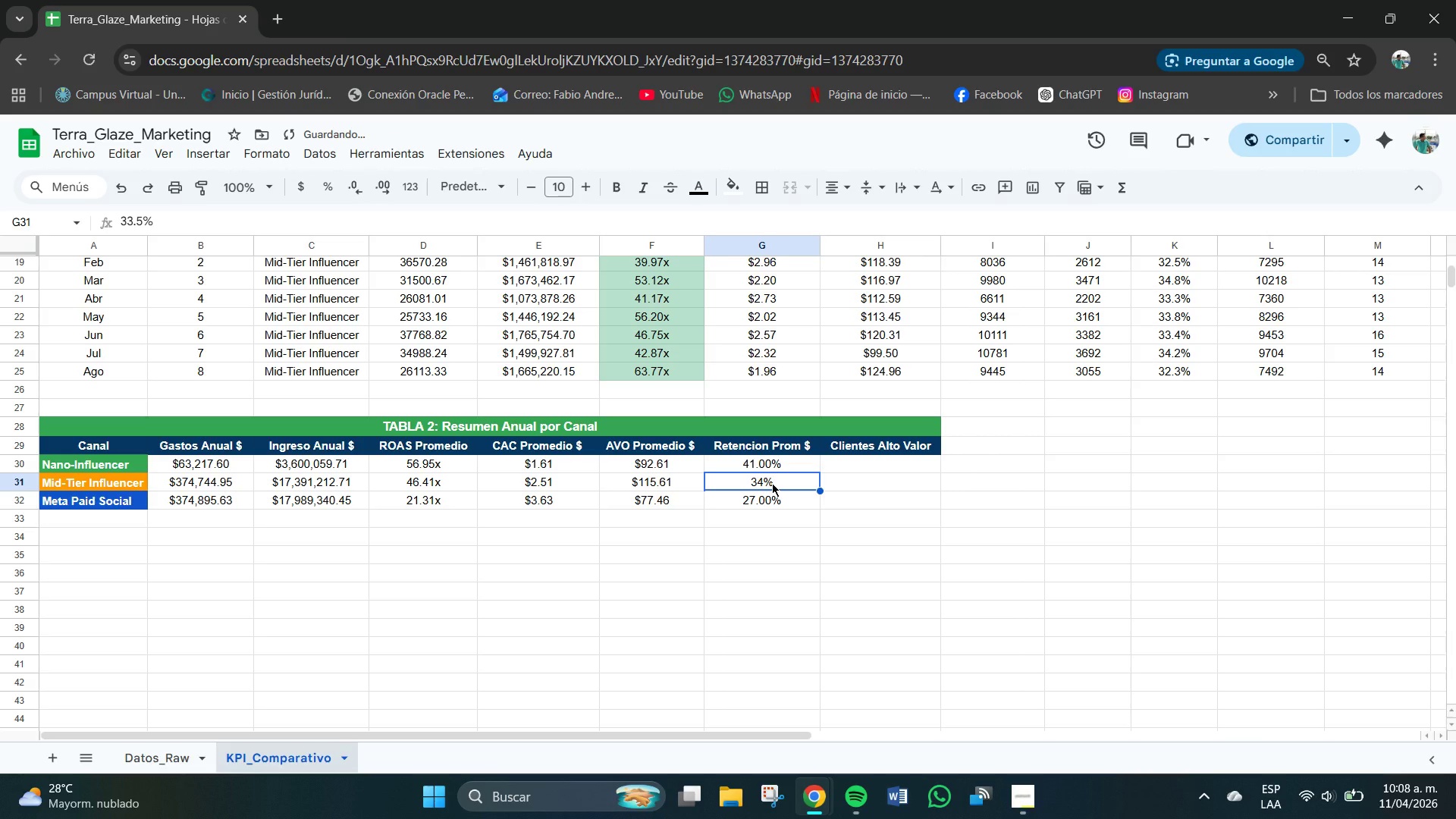 
key(Backspace)
 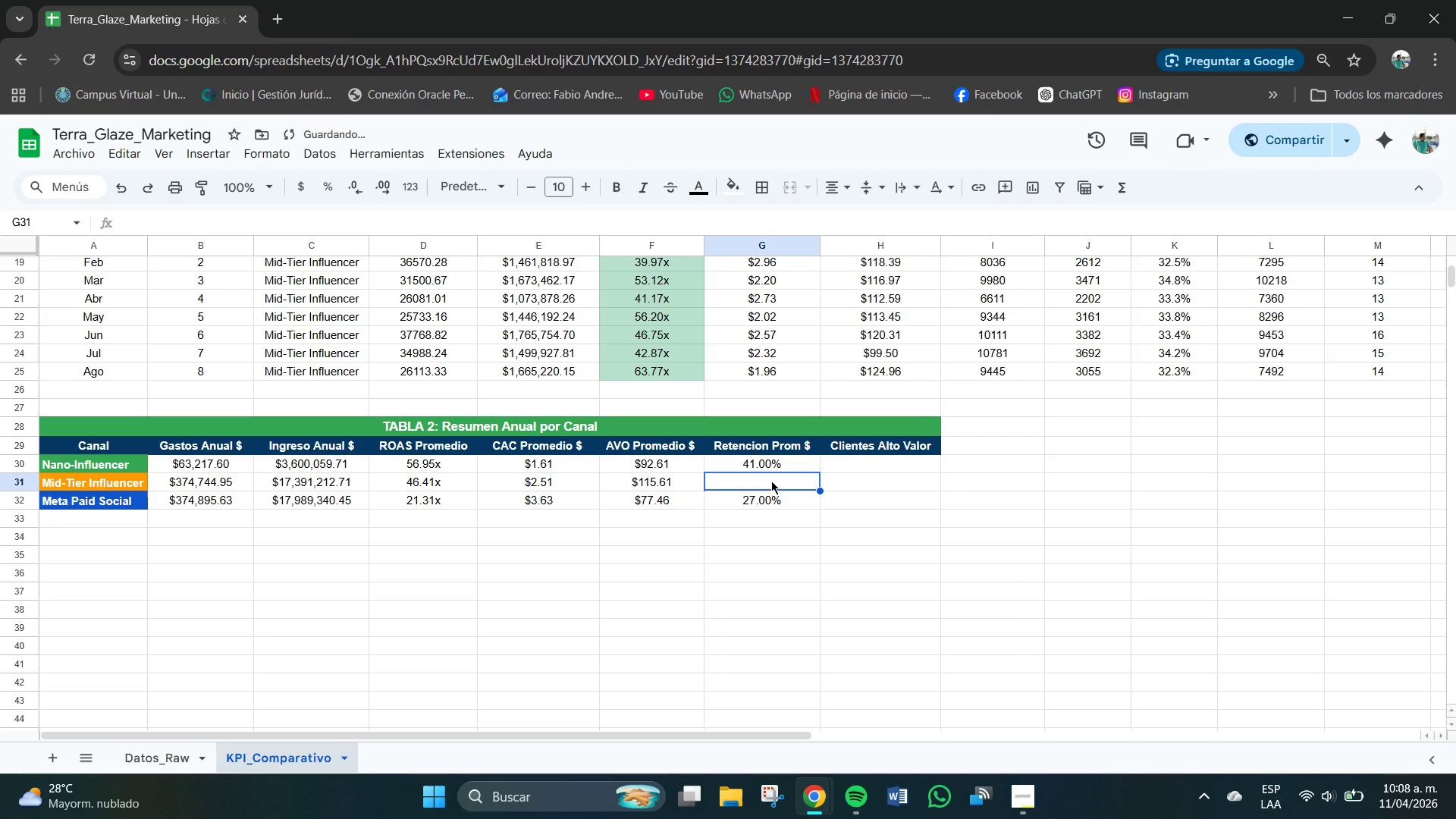 
key(Numpad3)
 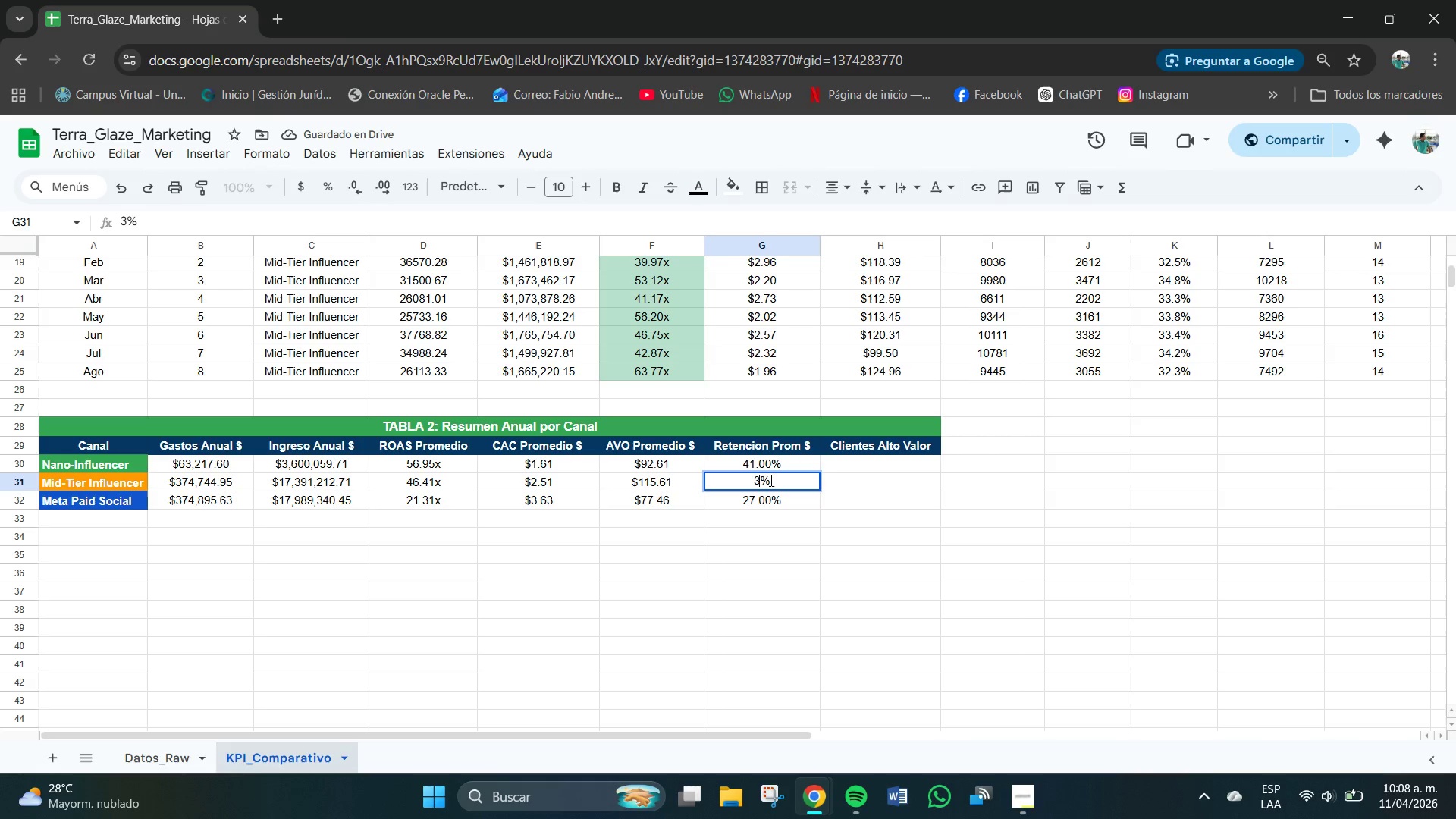 
key(Numpad3)
 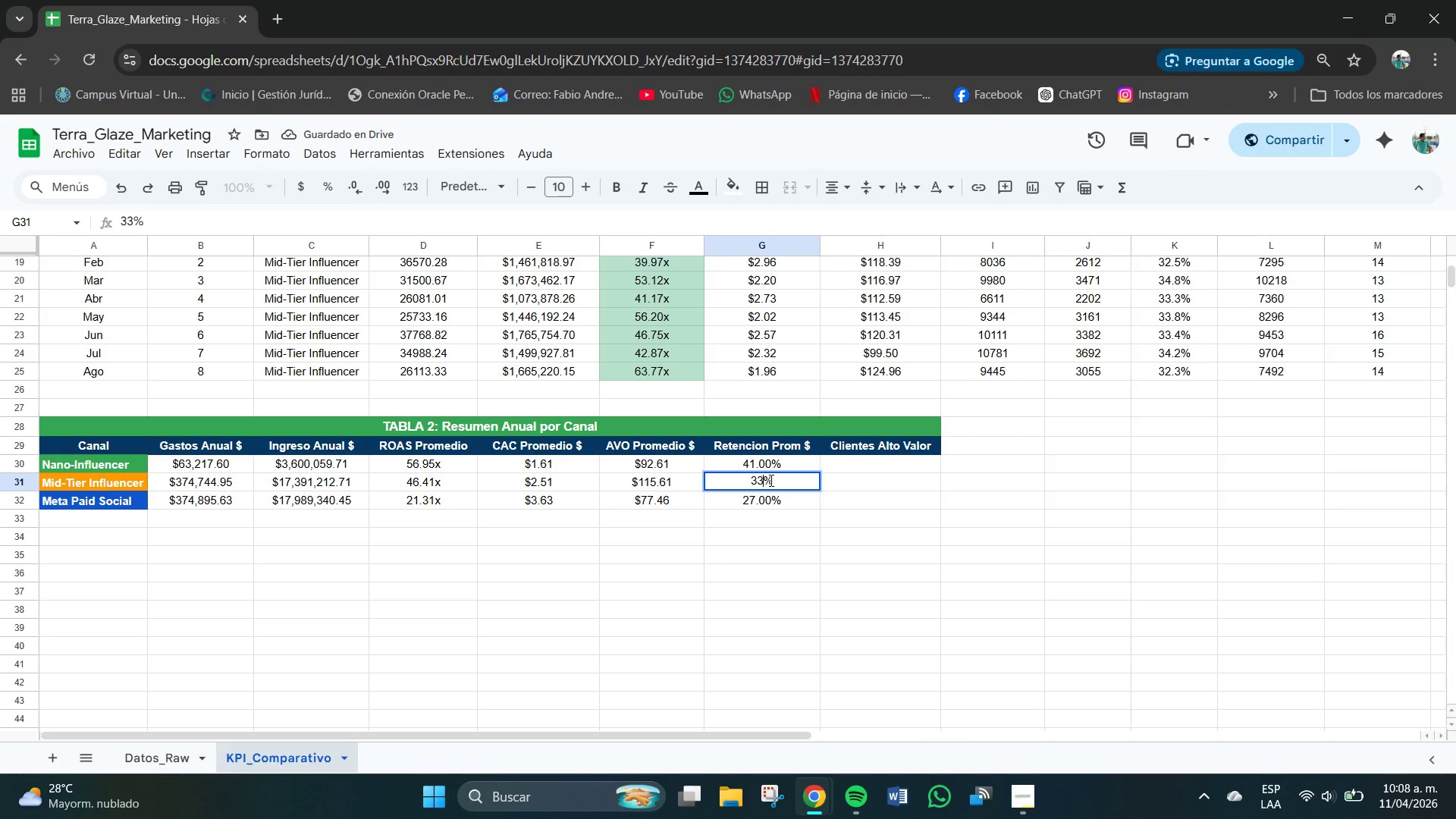 
key(NumpadDecimal)
 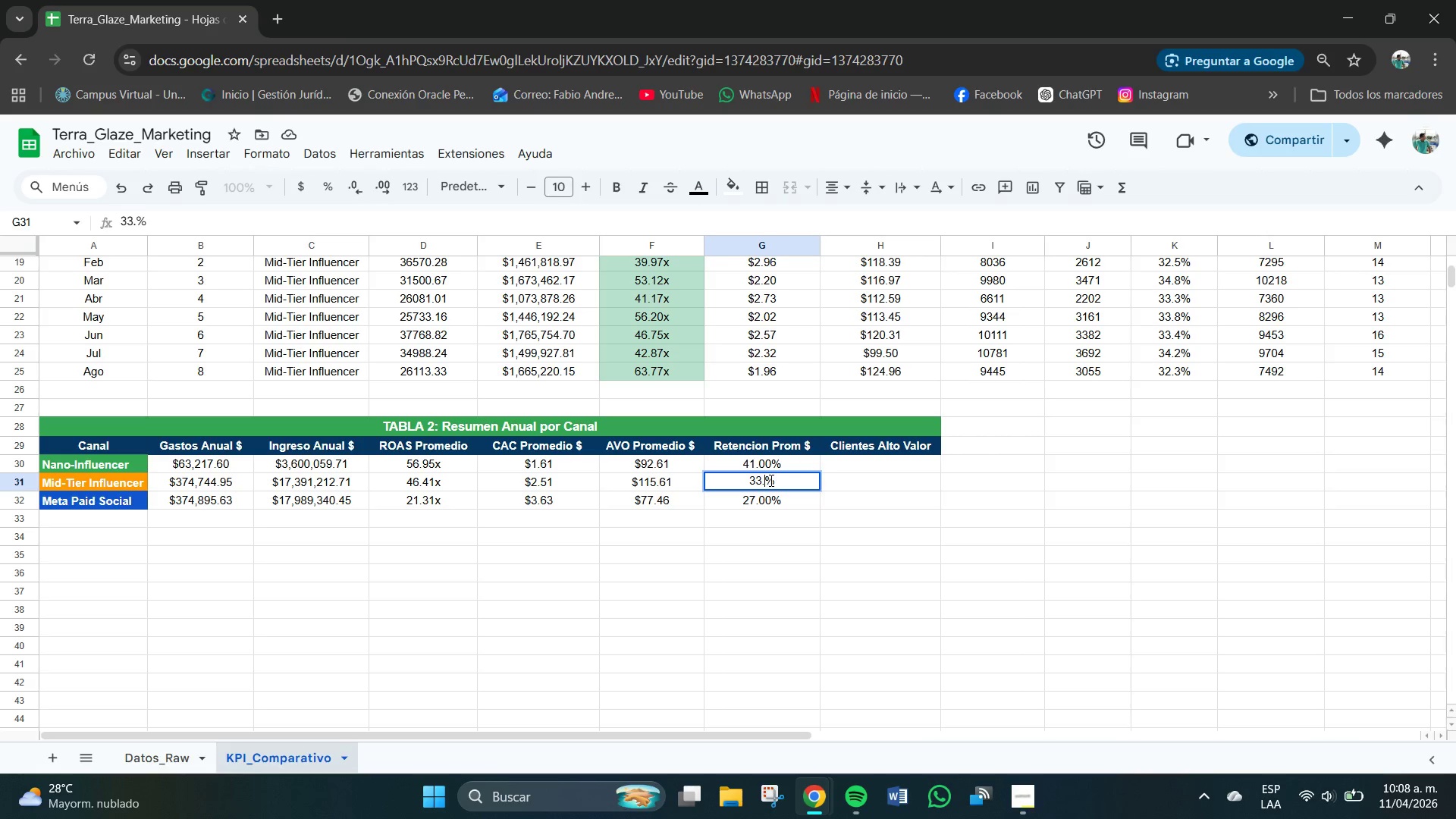 
key(Backspace)
 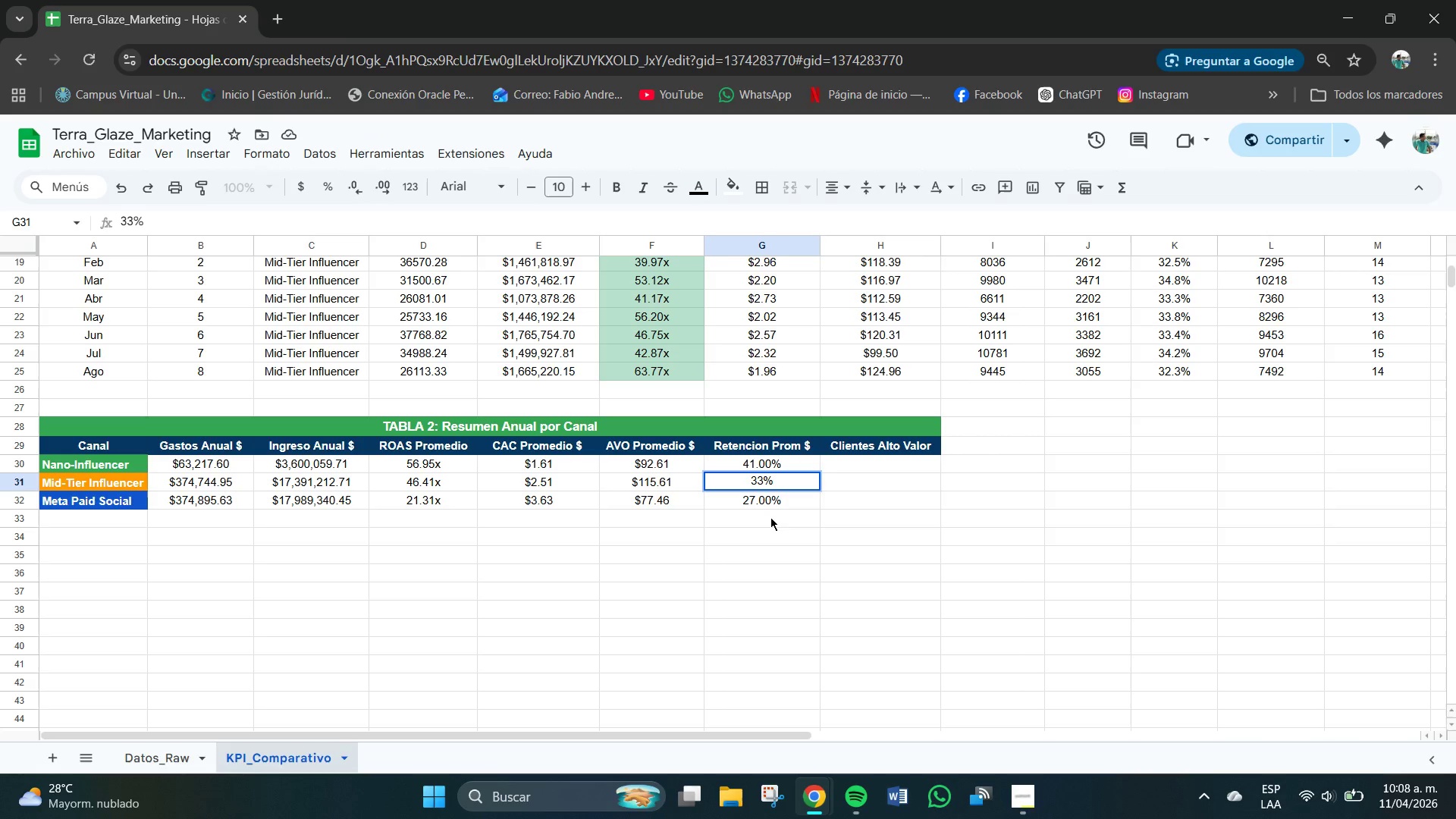 
left_click([770, 540])
 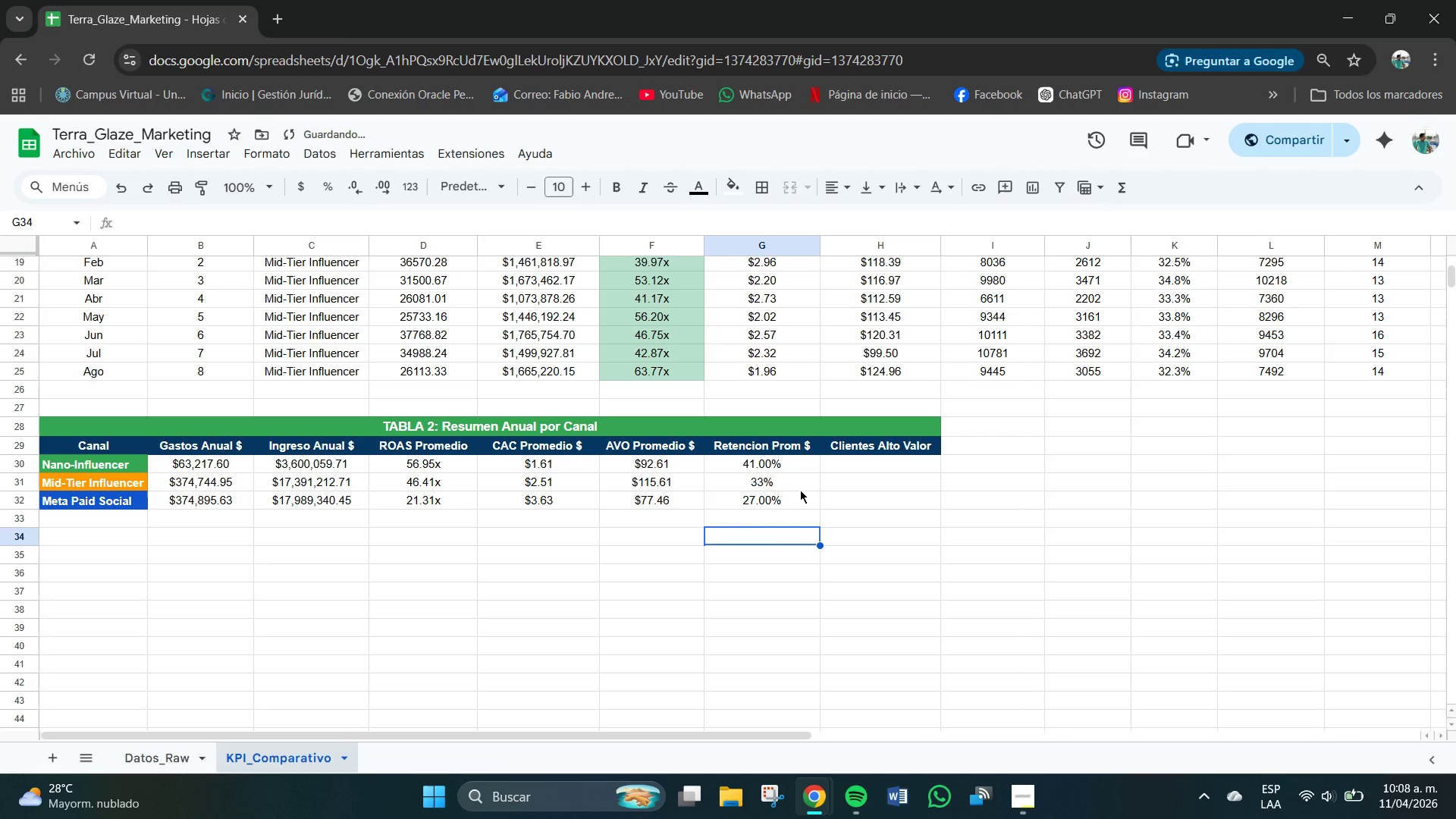 
left_click([799, 488])
 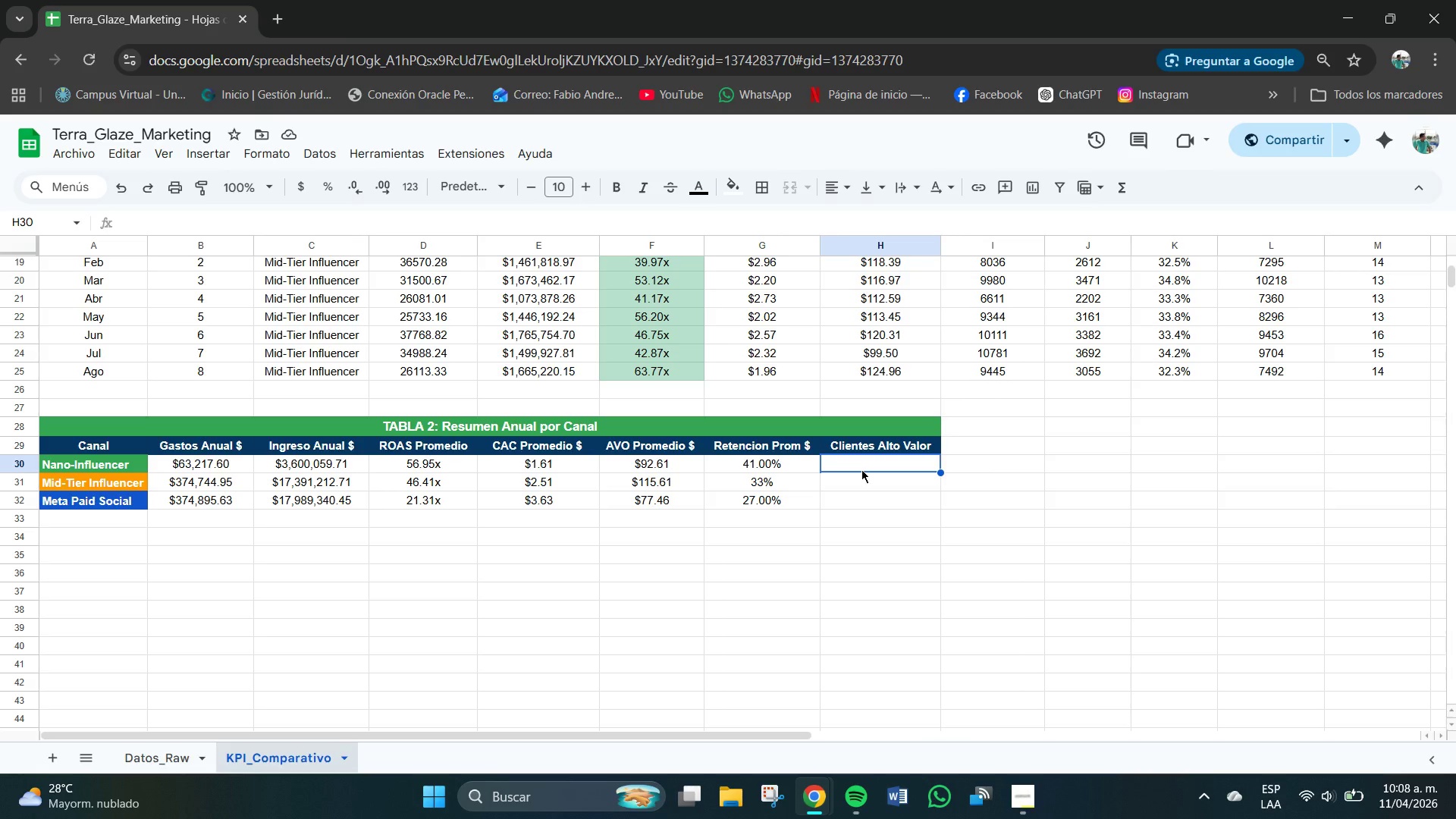 
wait(13.98)
 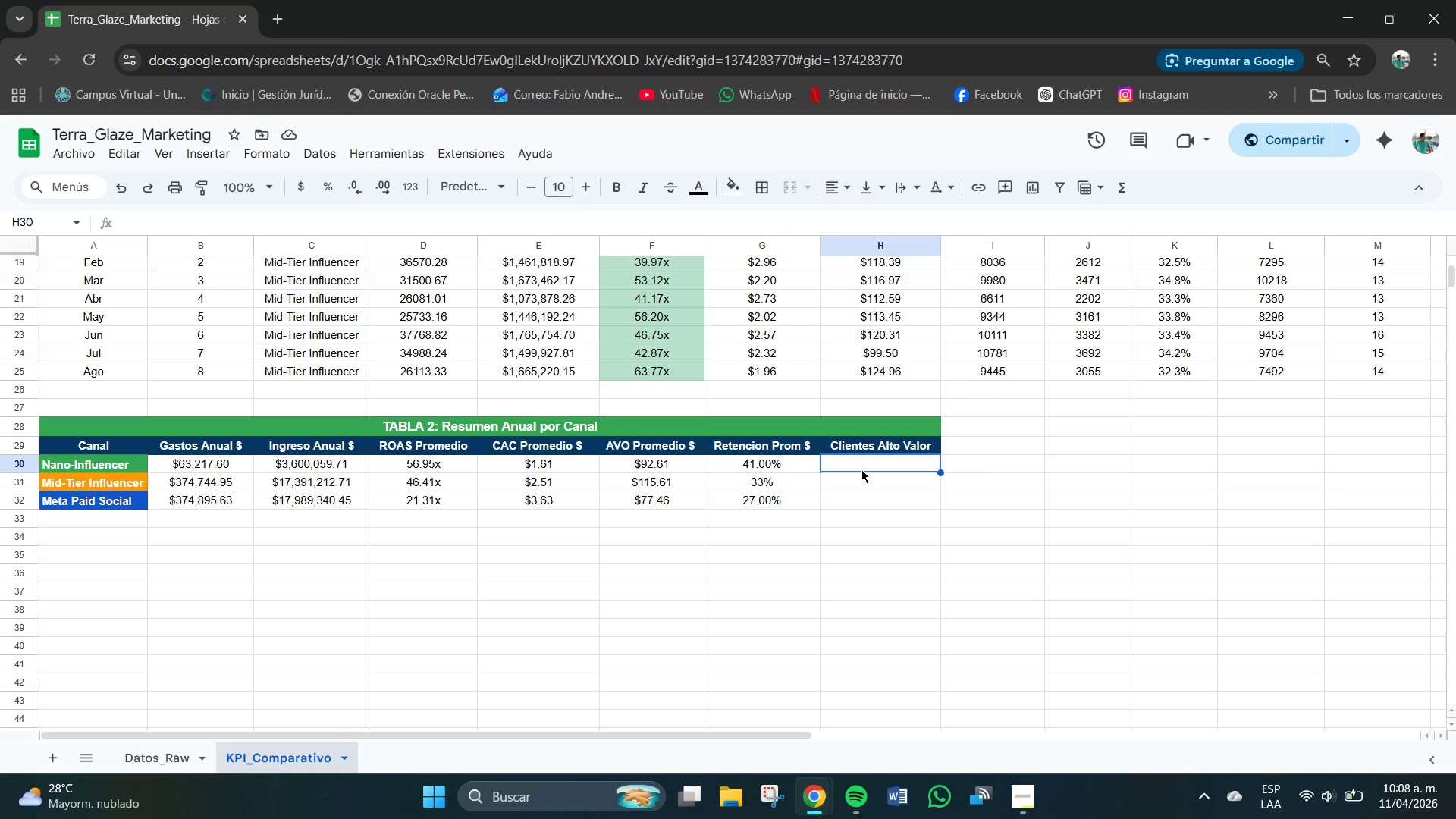 
key(Numpad1)
 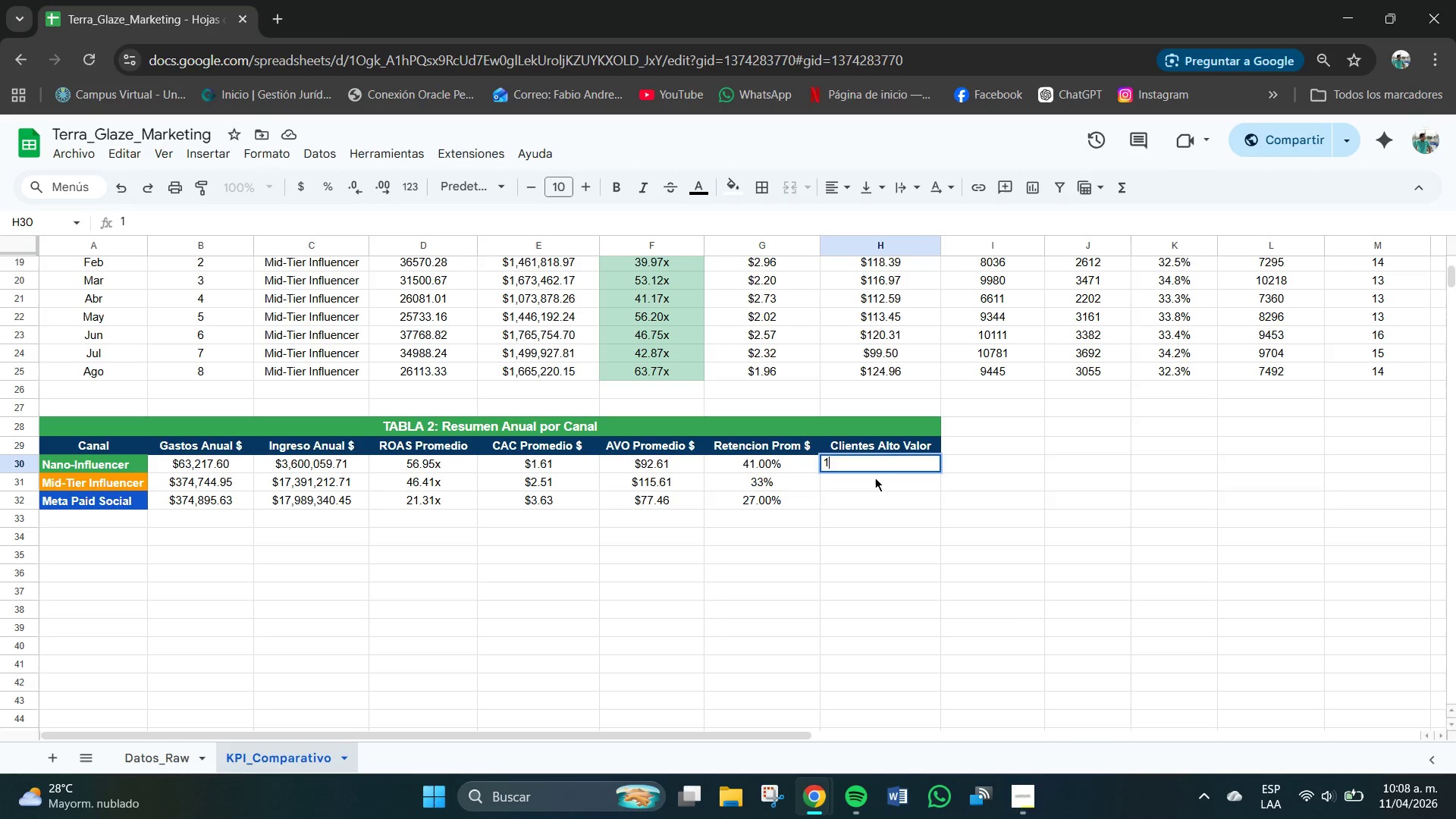 
key(Numpad6)
 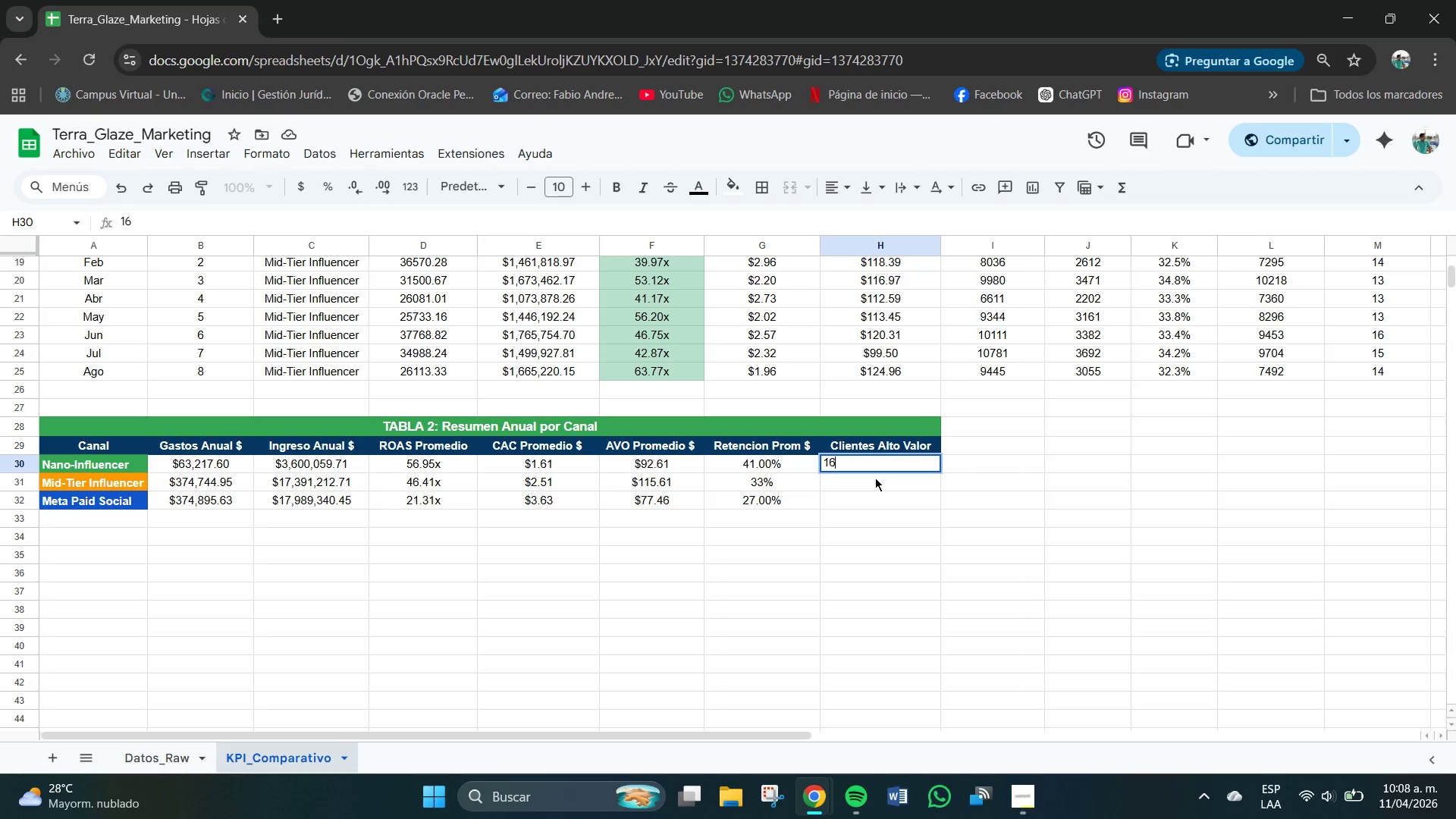 
key(Numpad9)
 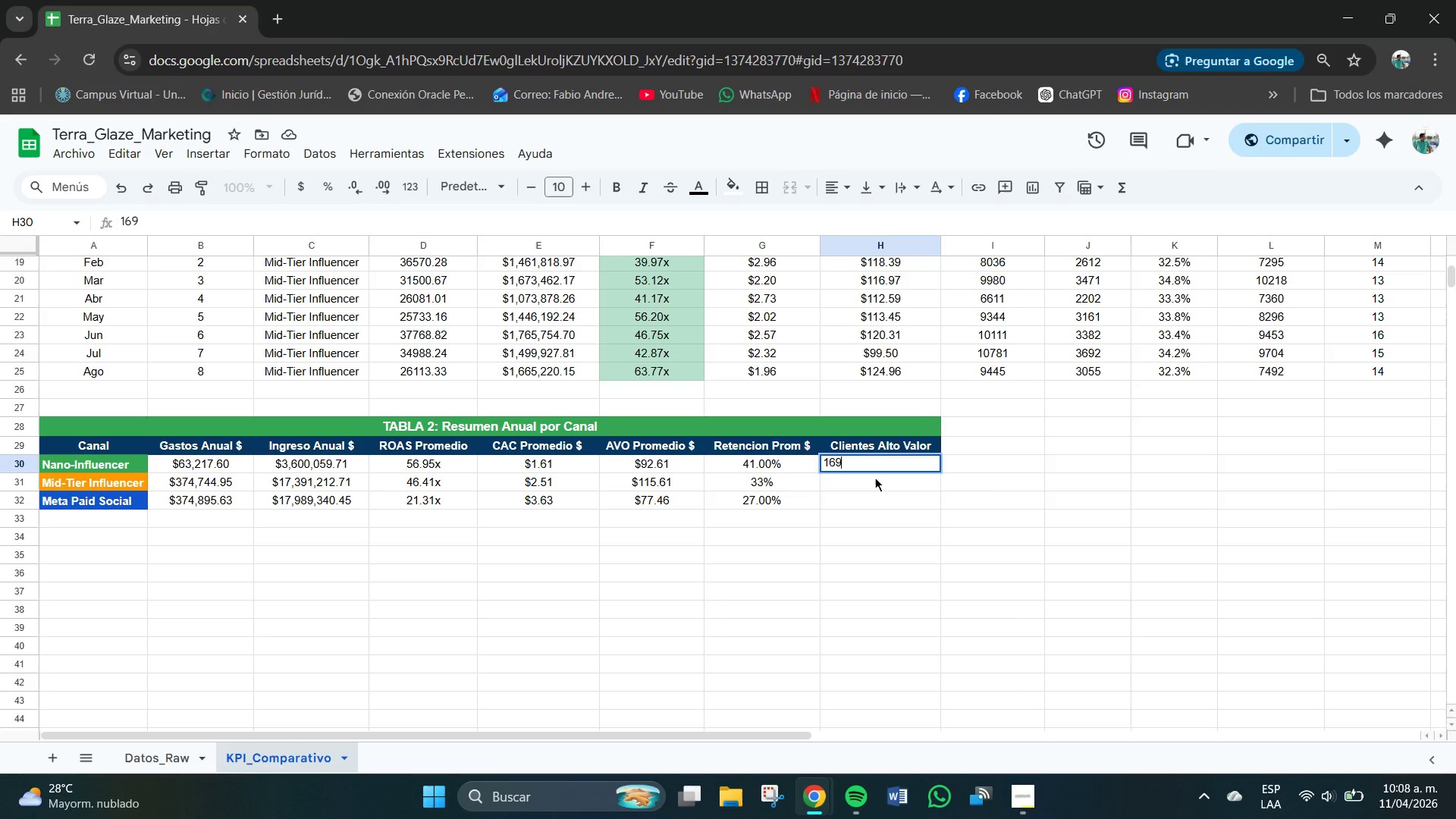 
key(NumpadEnter)
 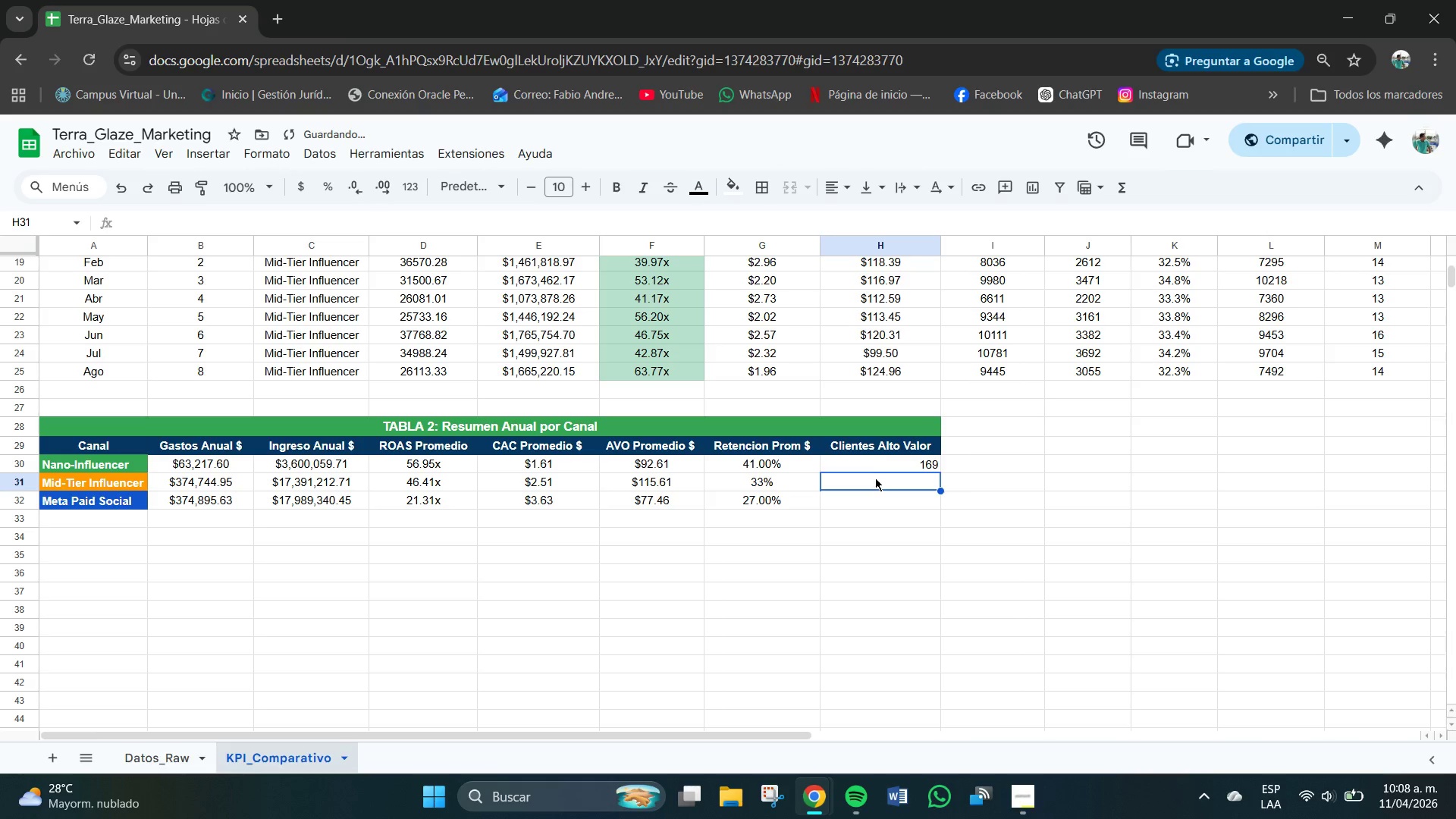 
key(Numpad1)
 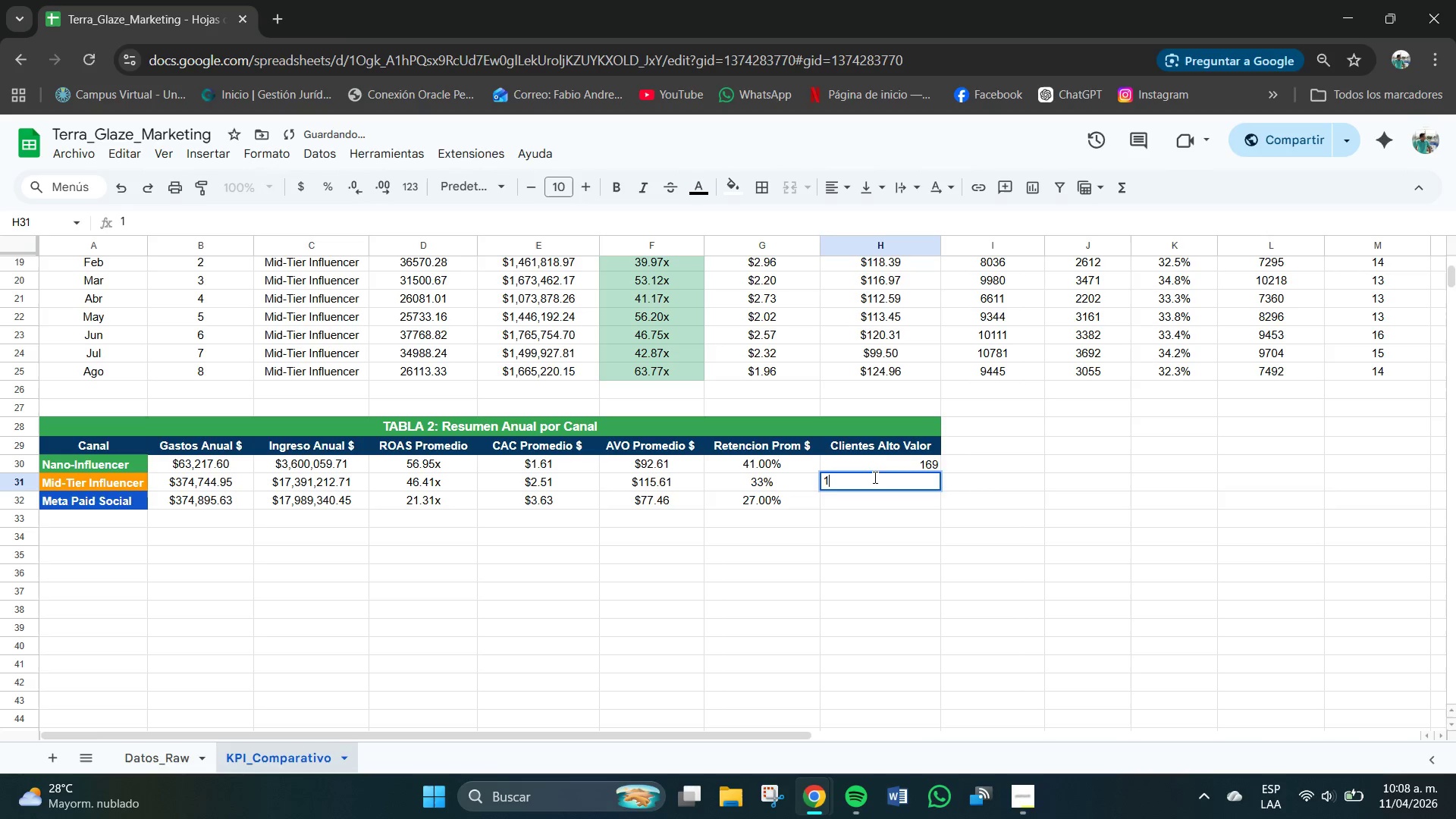 
key(Numpad6)
 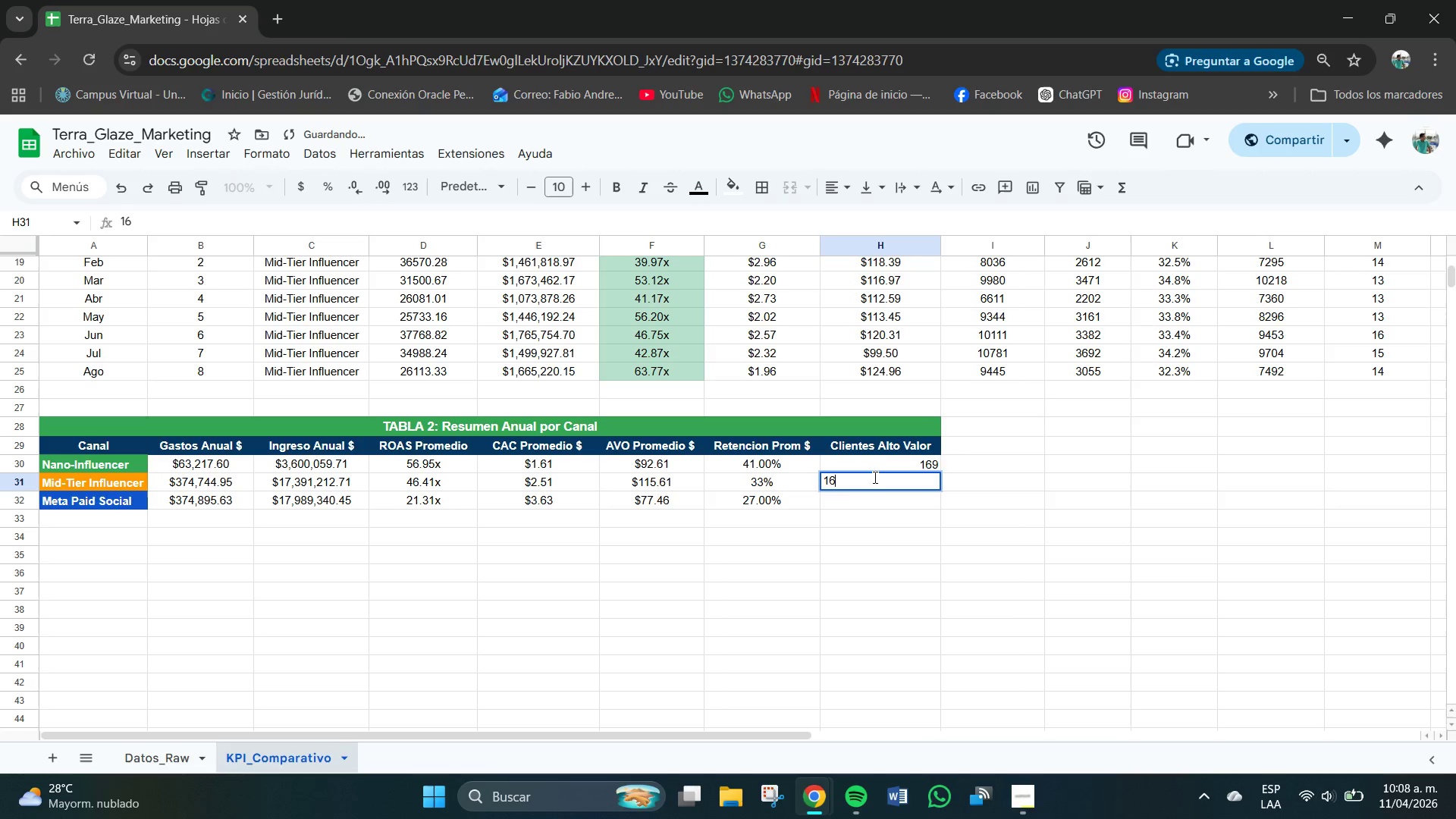 
key(Numpad8)
 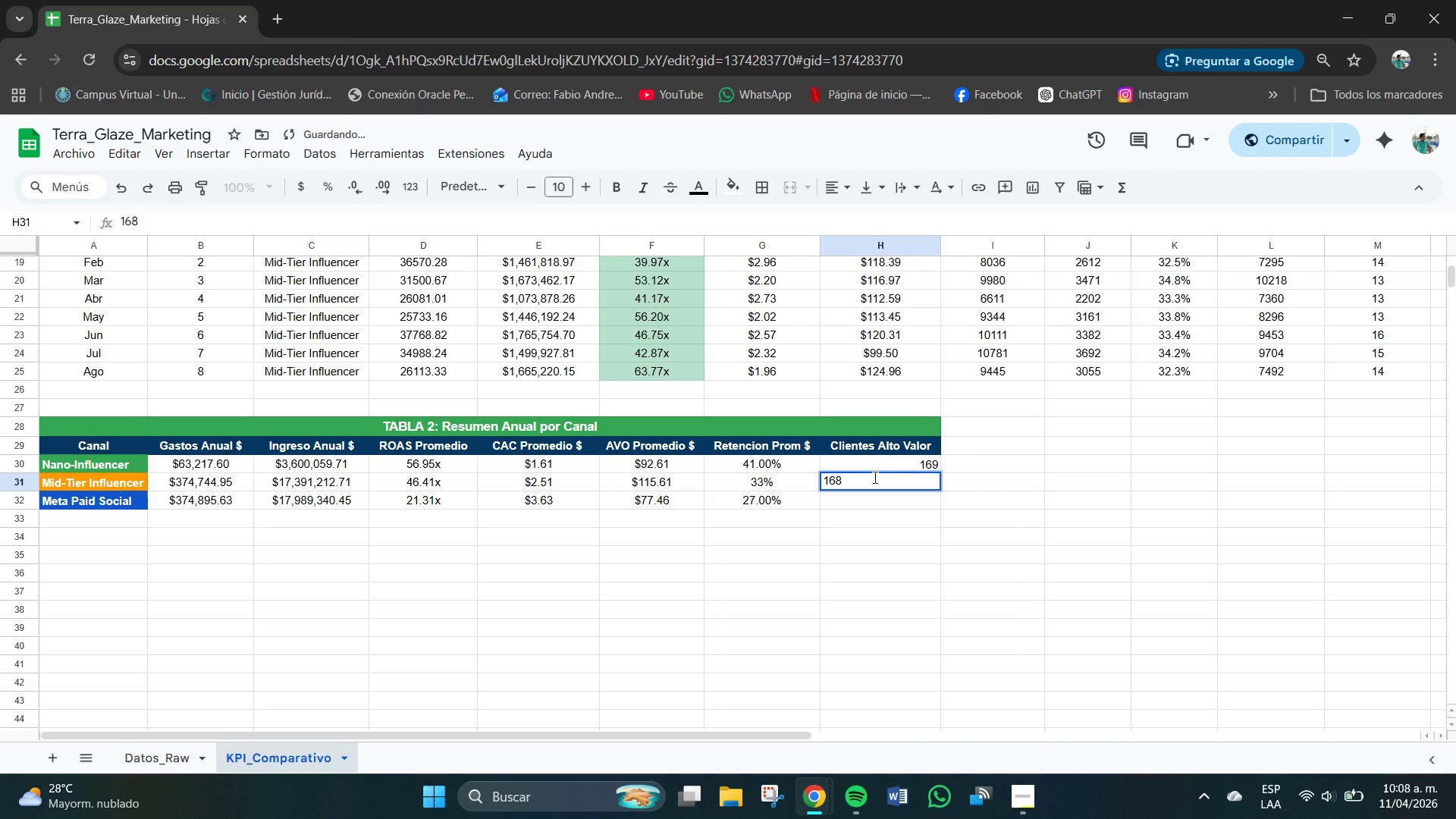 
key(NumpadEnter)
 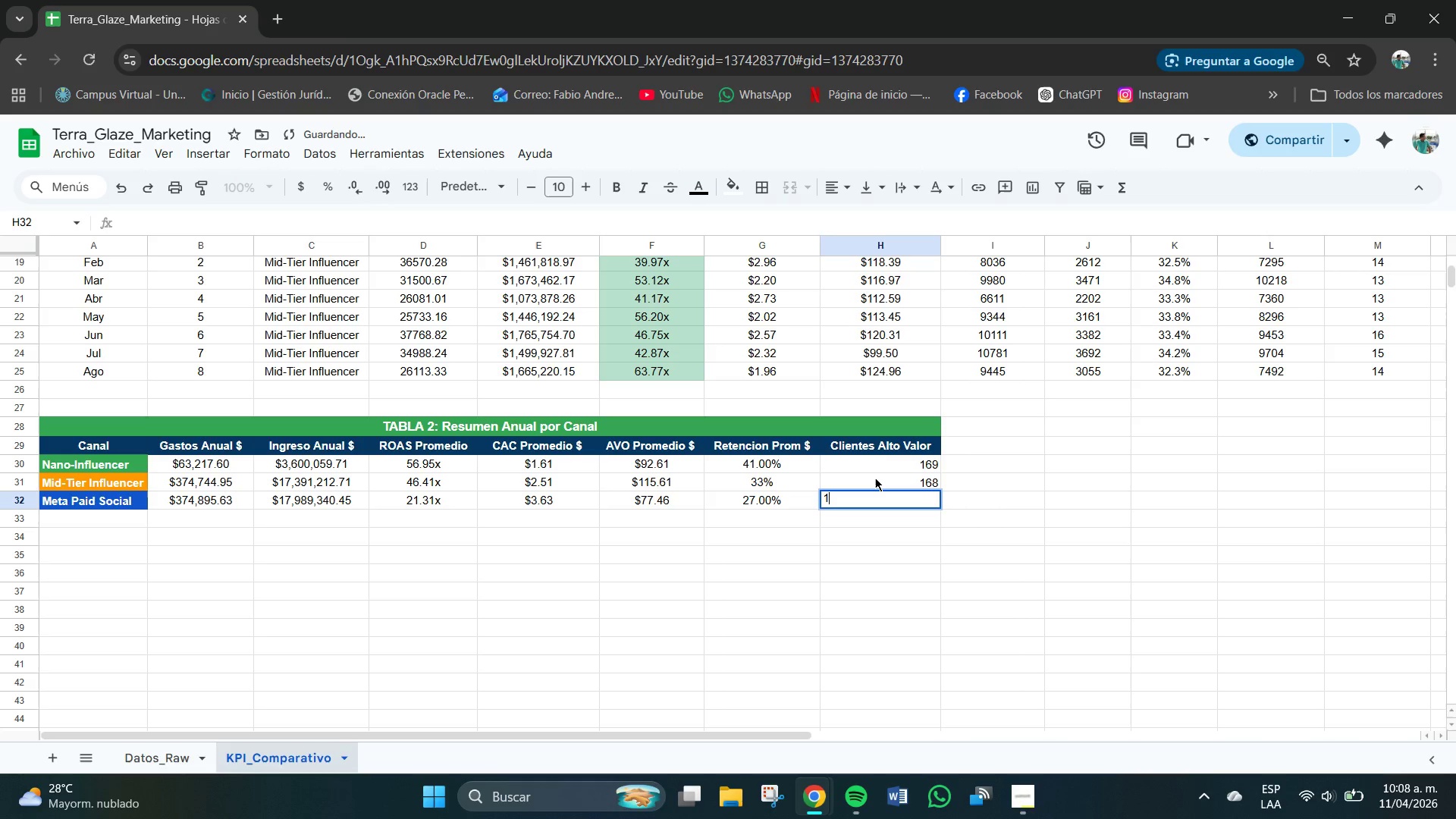 
key(Numpad1)
 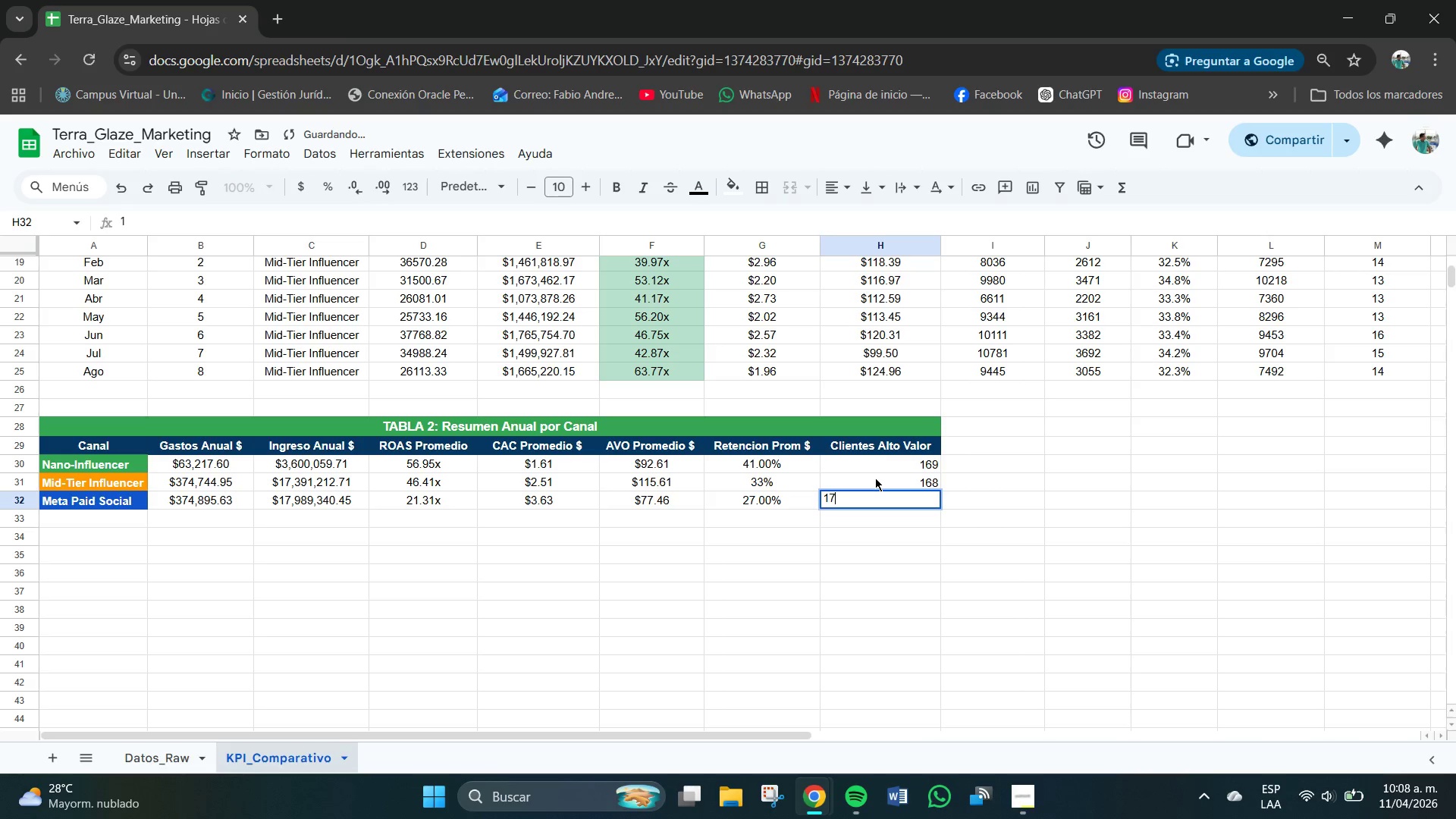 
key(Numpad7)
 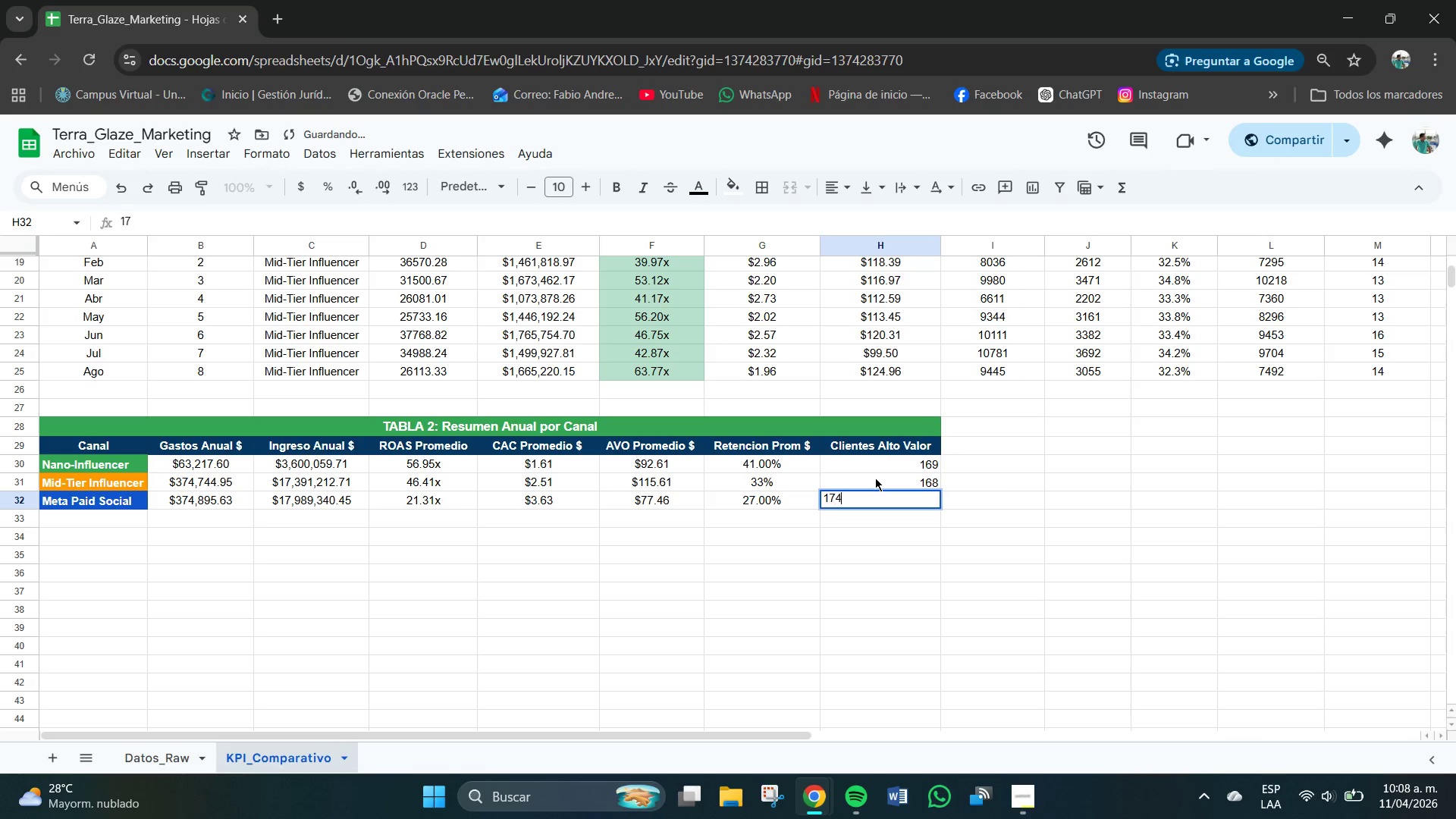 
key(Numpad4)
 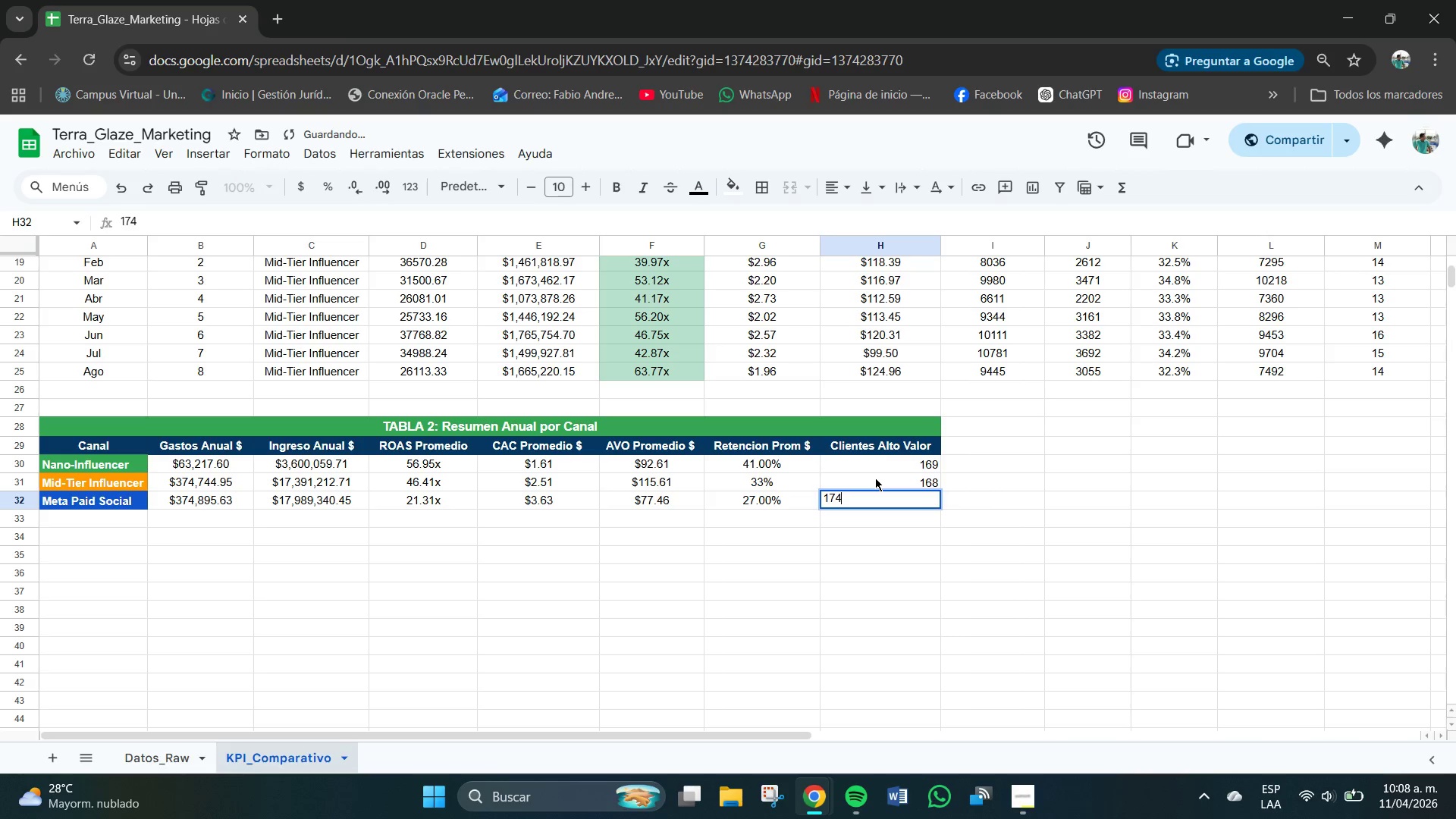 
key(NumpadEnter)
 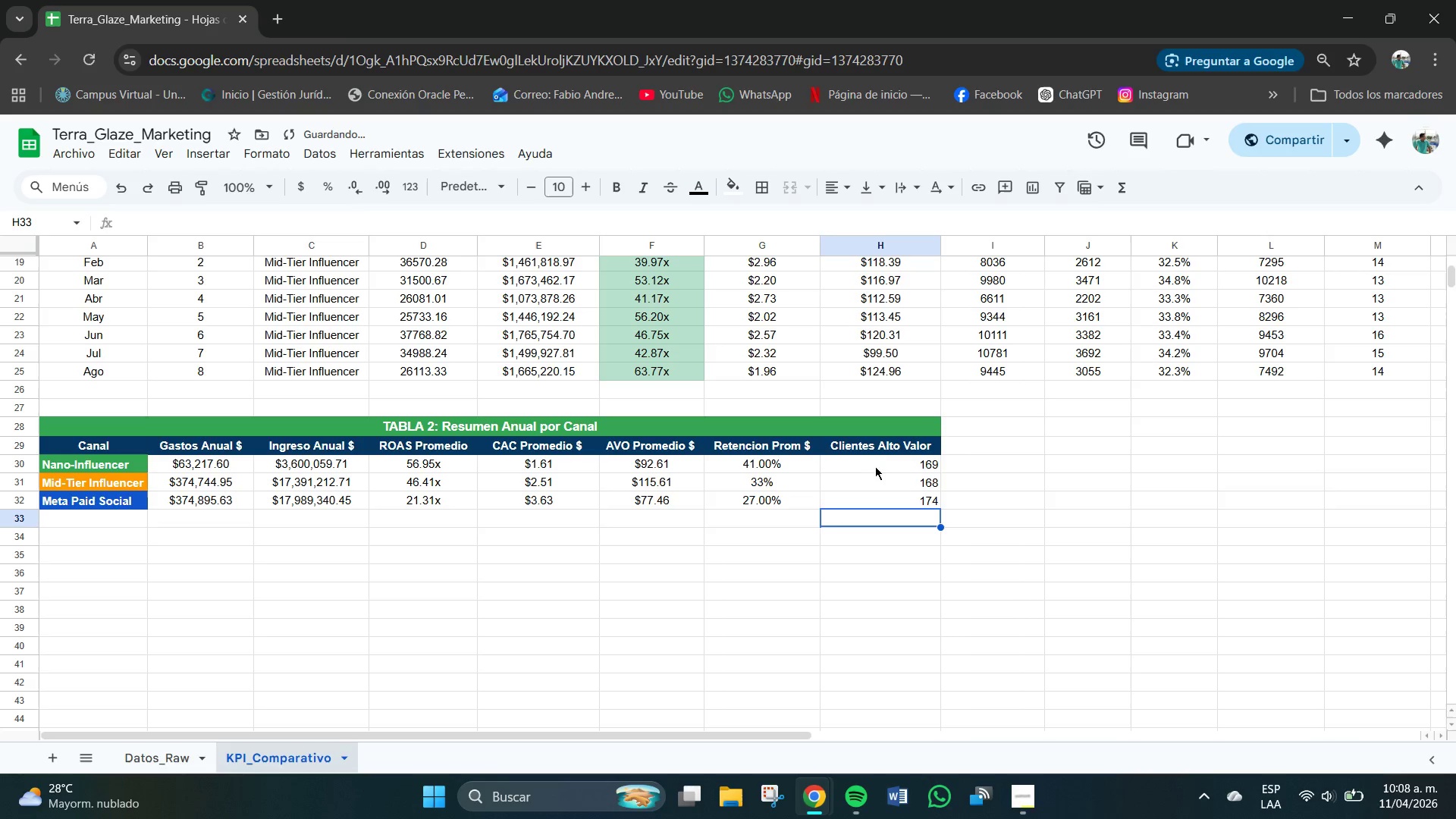 
left_click_drag(start_coordinate=[879, 462], to_coordinate=[893, 508])
 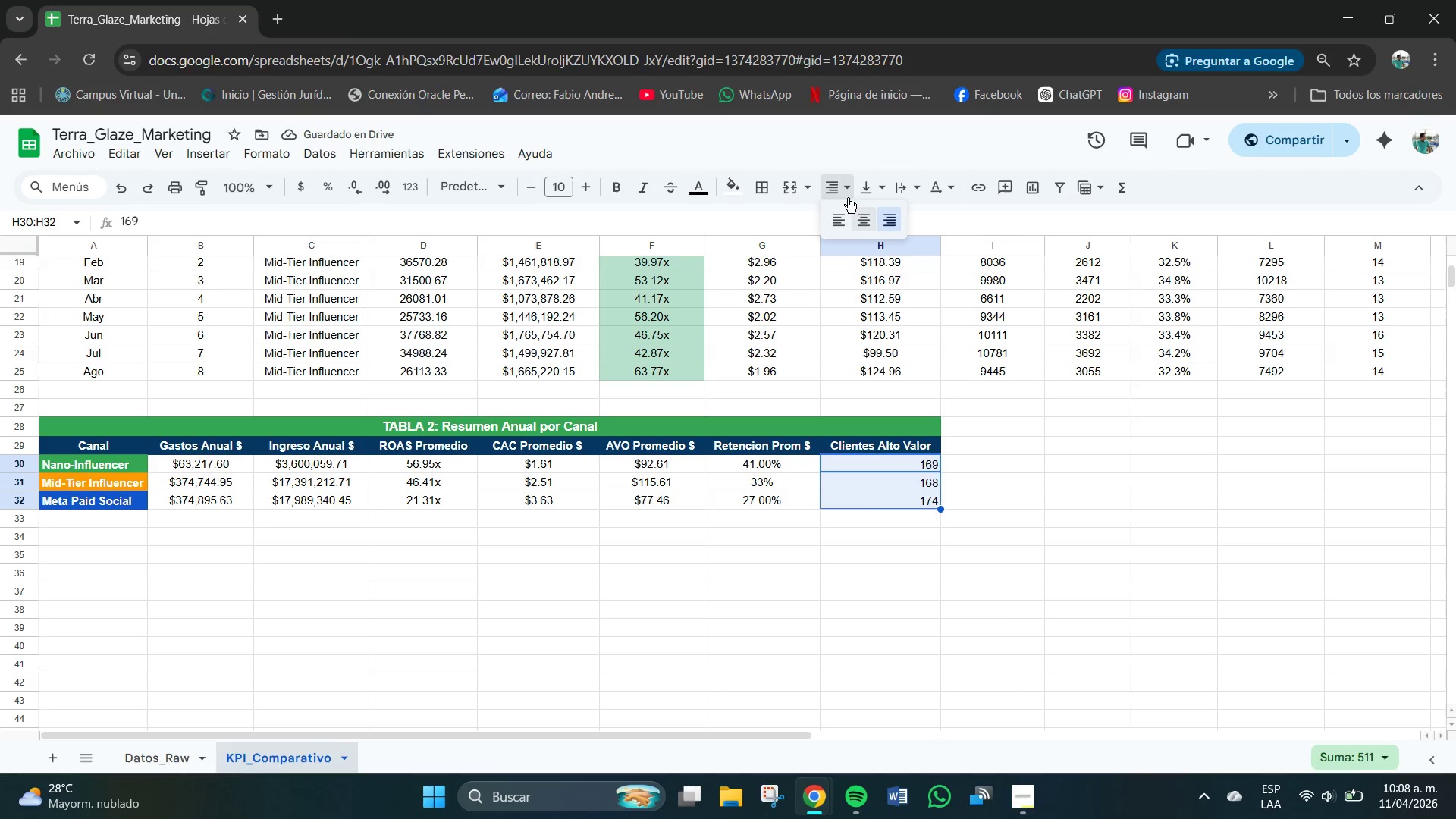 
double_click([864, 218])
 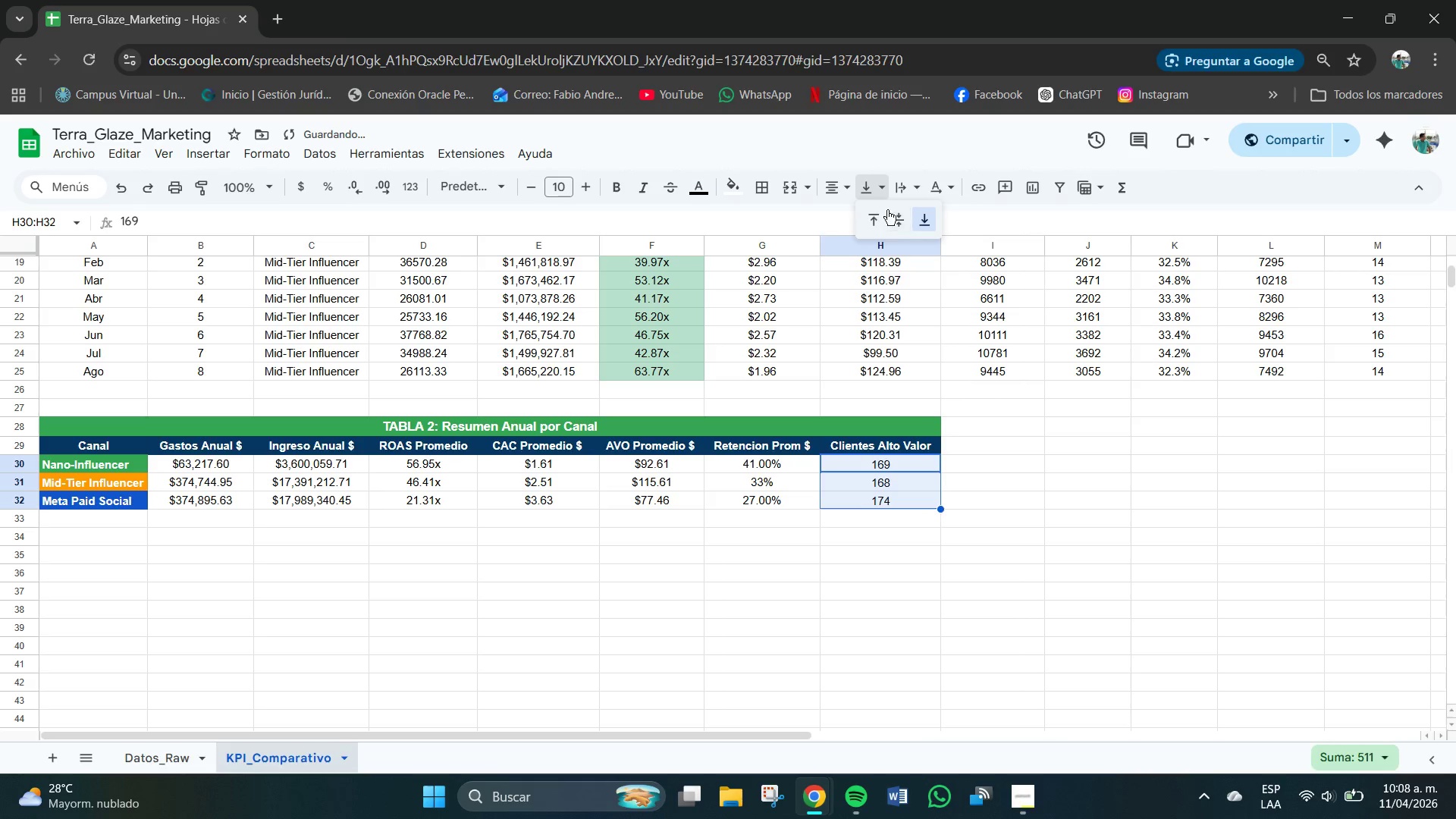 
triple_click([900, 224])
 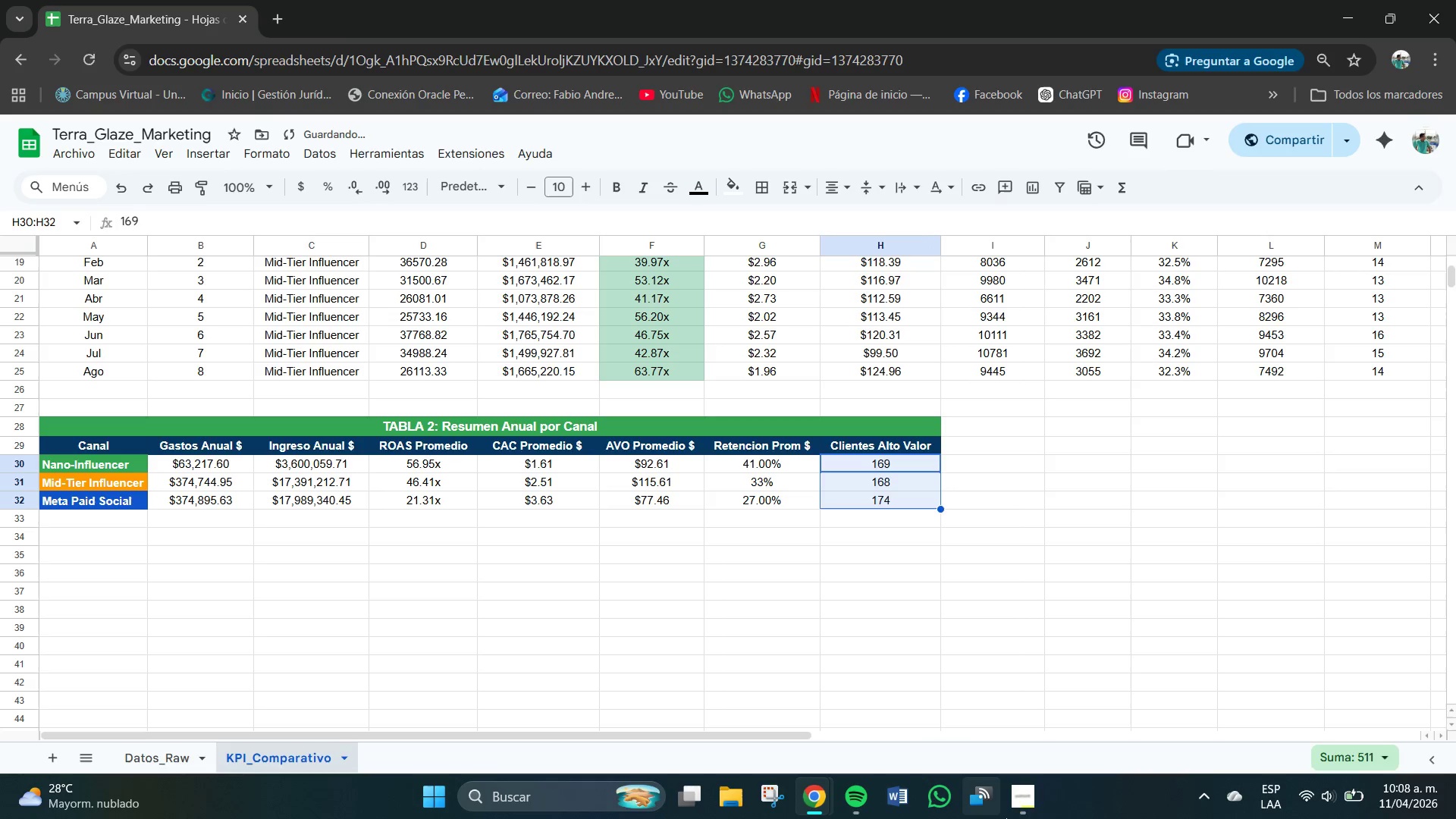 
left_click([1016, 811])
 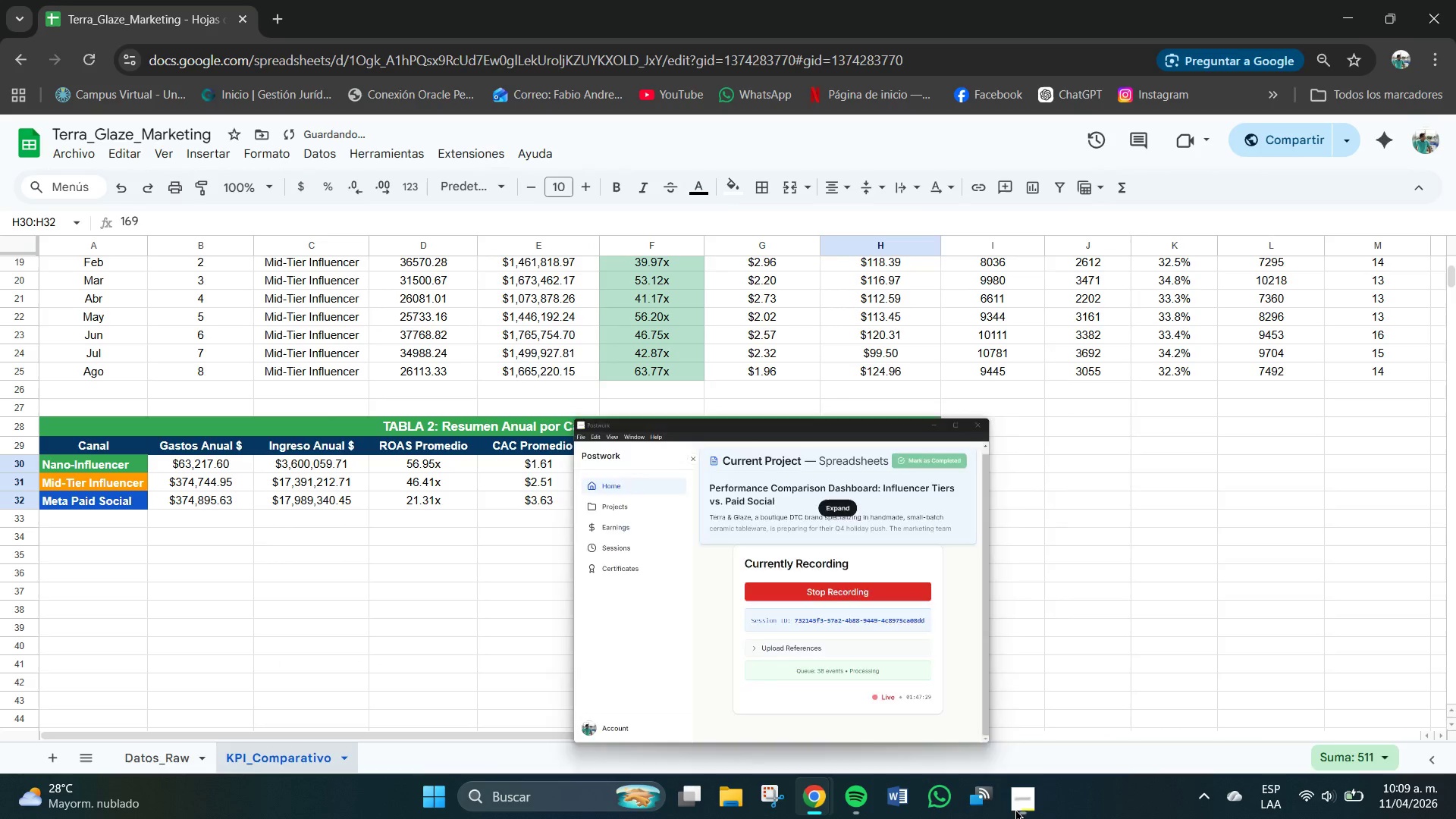 
scroll: coordinate [869, 563], scroll_direction: down, amount: 1.0
 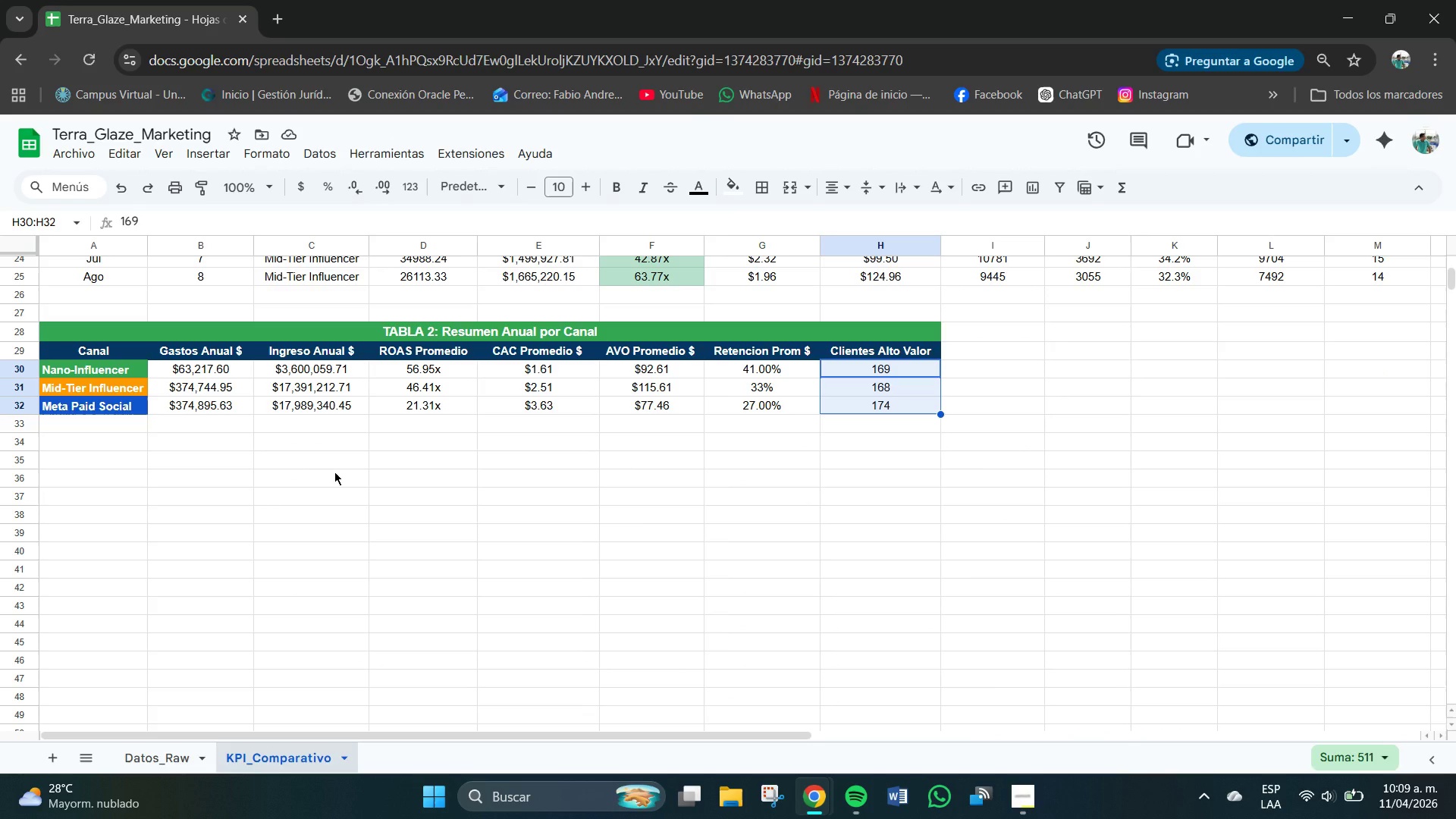 
wait(10.52)
 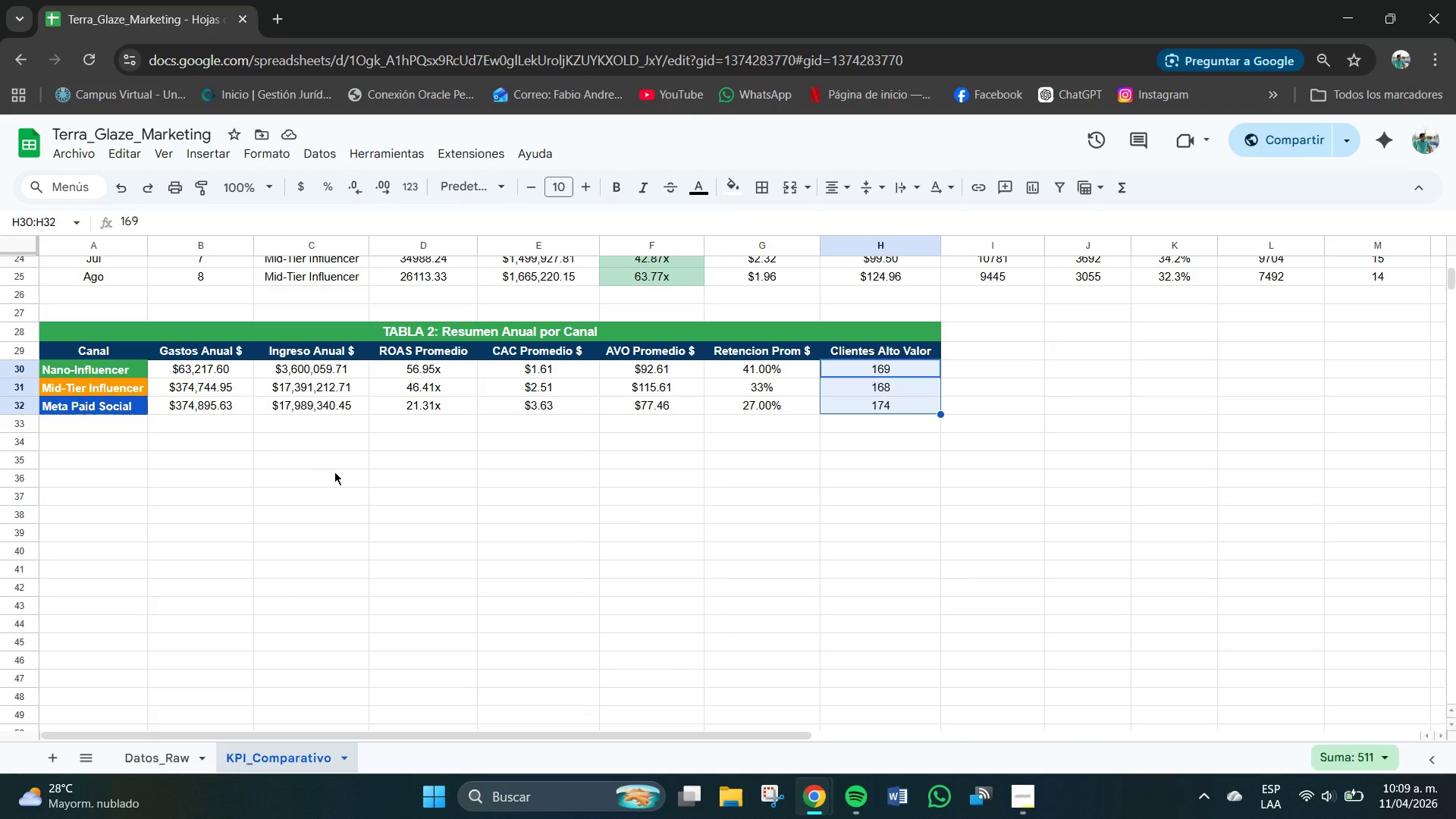 
left_click([354, 188])
 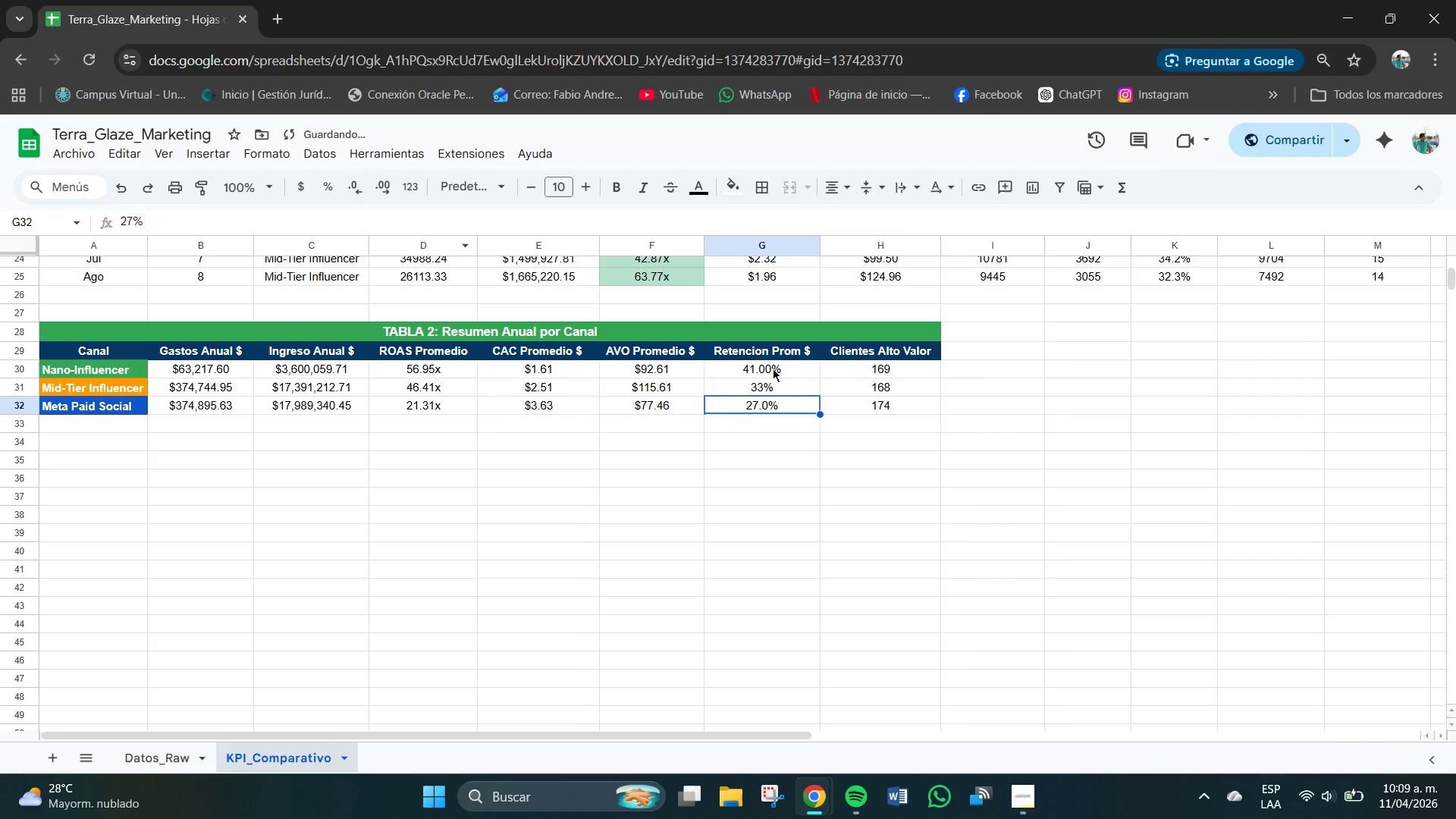 
left_click([774, 369])
 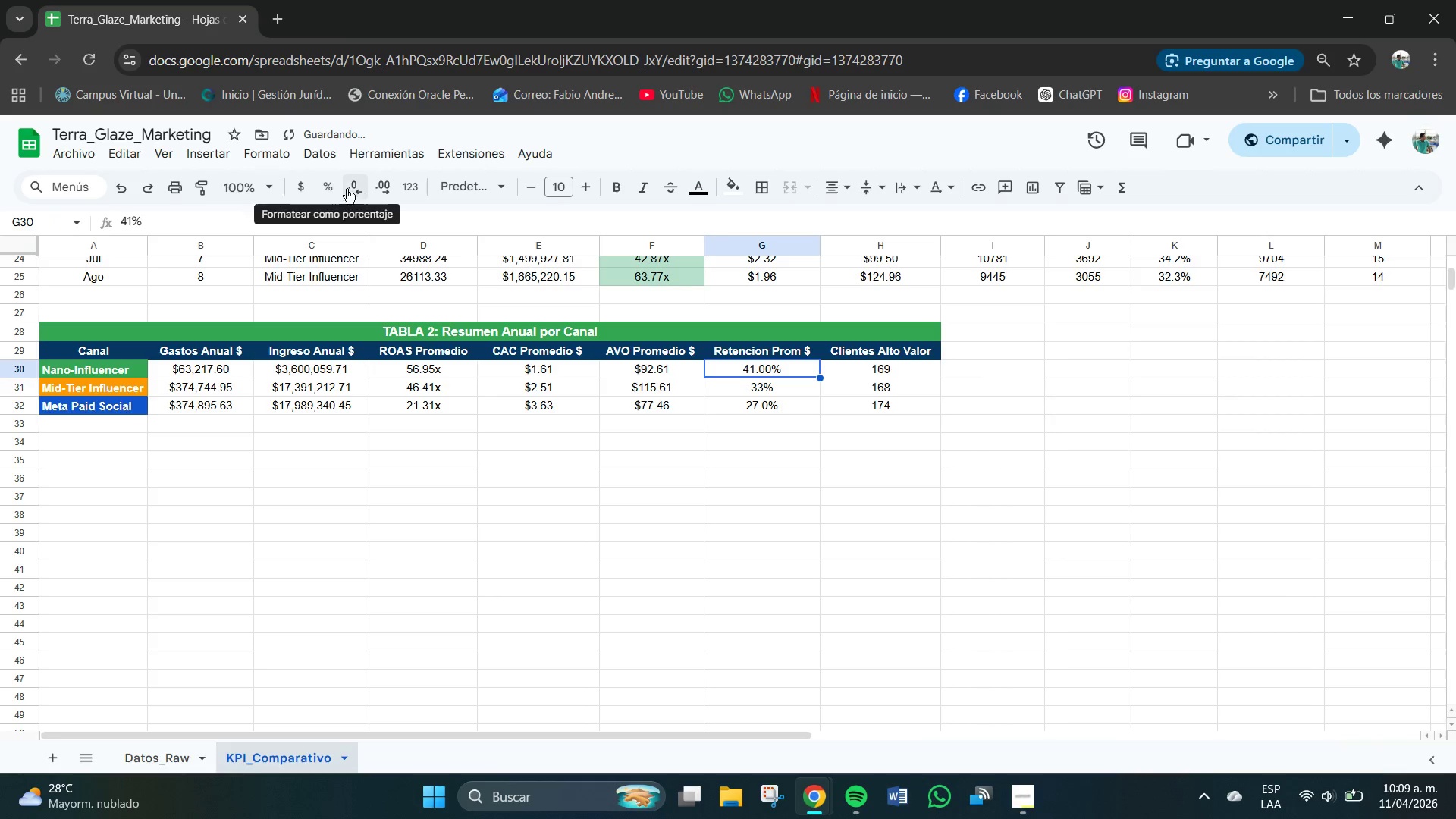 
left_click([355, 184])
 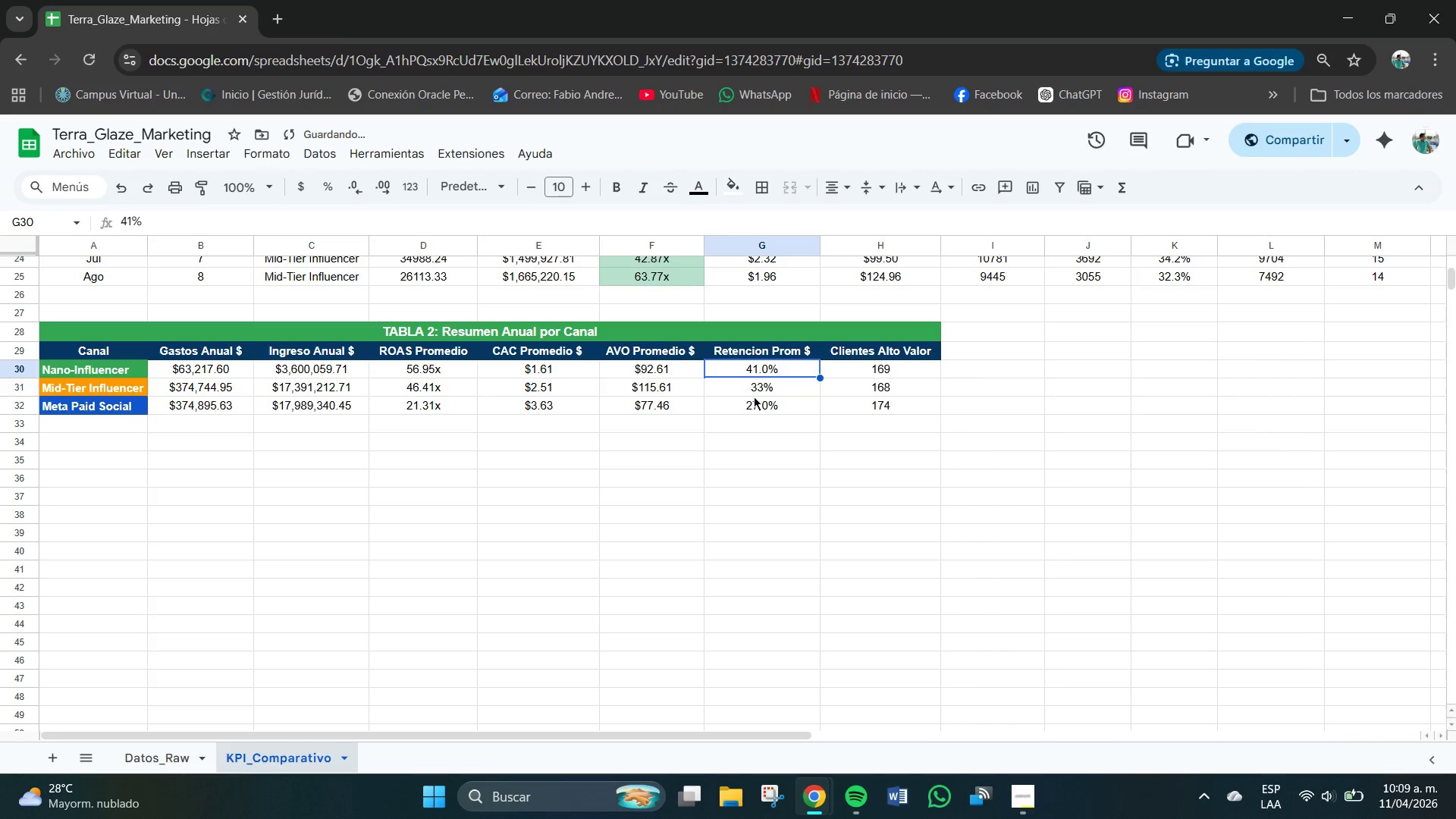 
left_click([758, 392])
 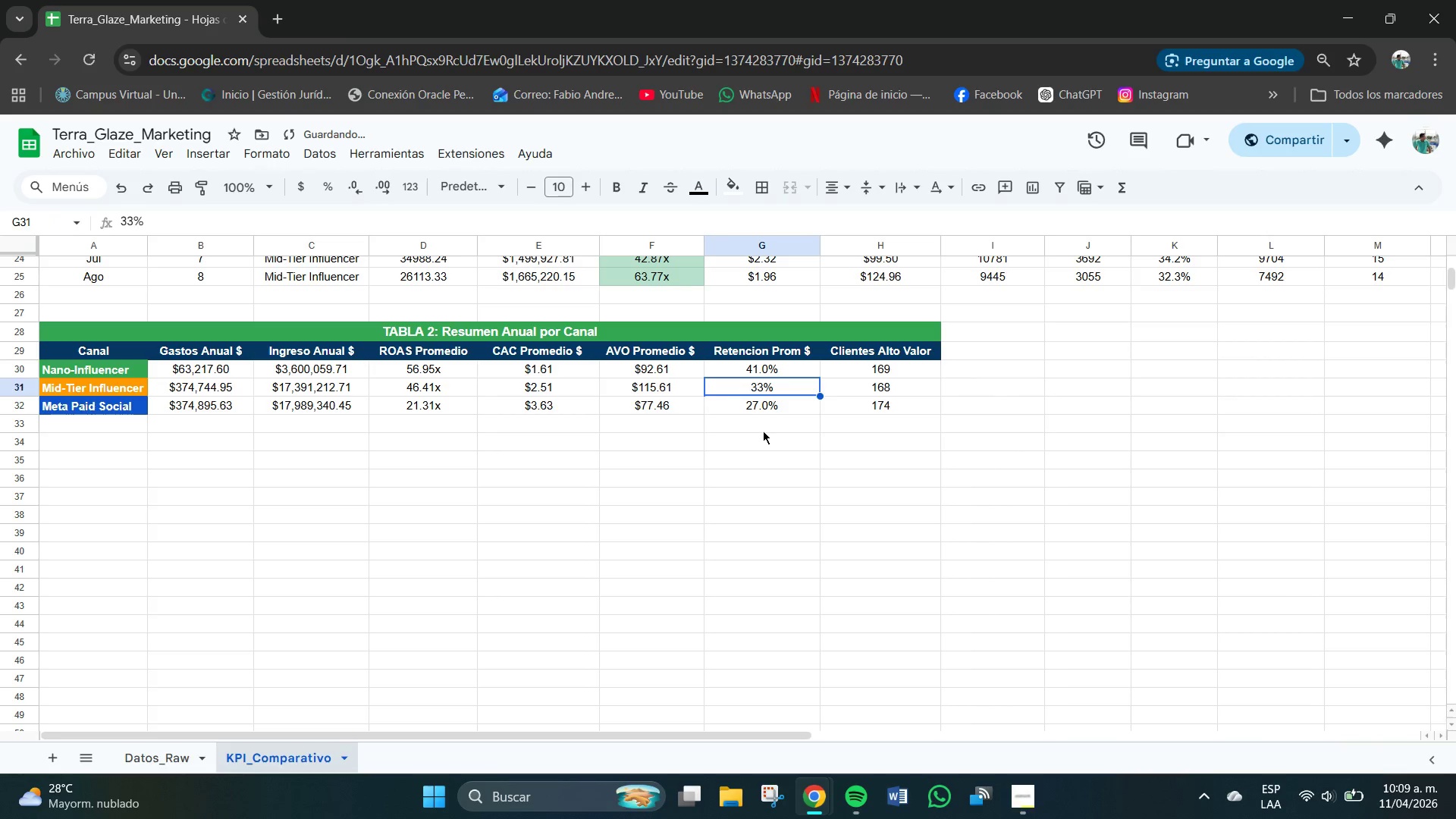 
left_click([763, 431])
 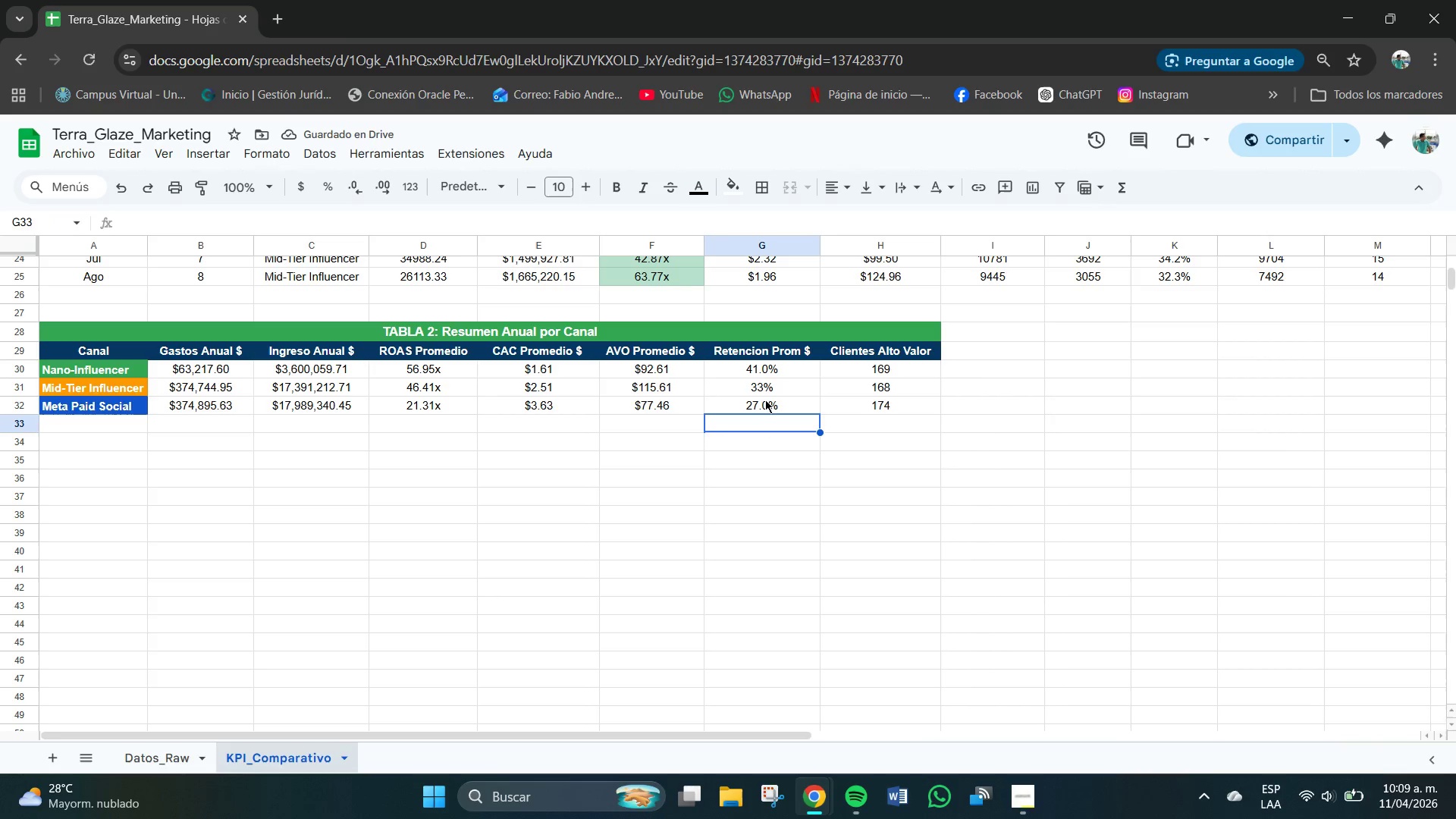 
left_click([759, 384])
 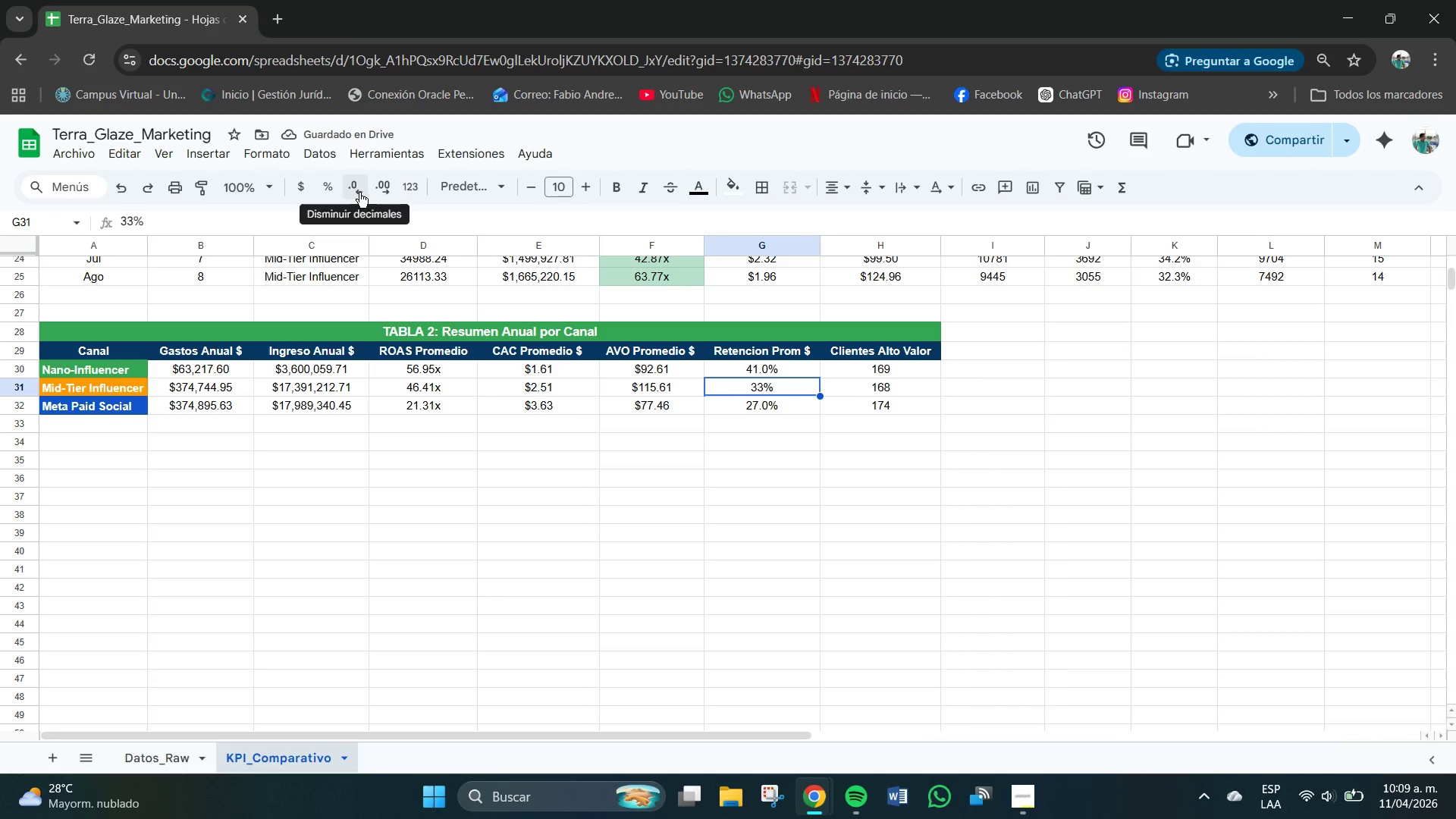 
left_click([378, 187])
 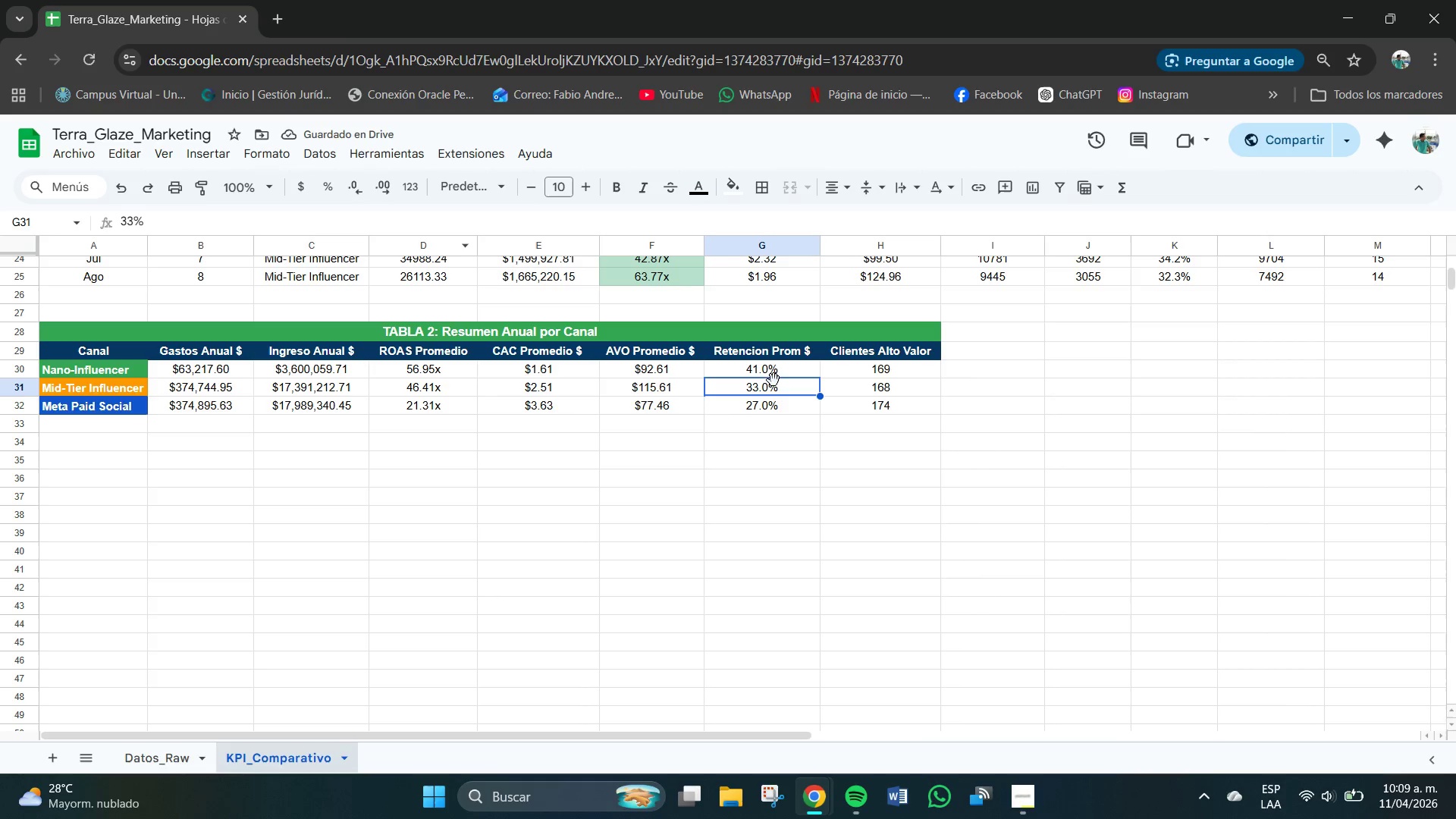 
double_click([765, 391])
 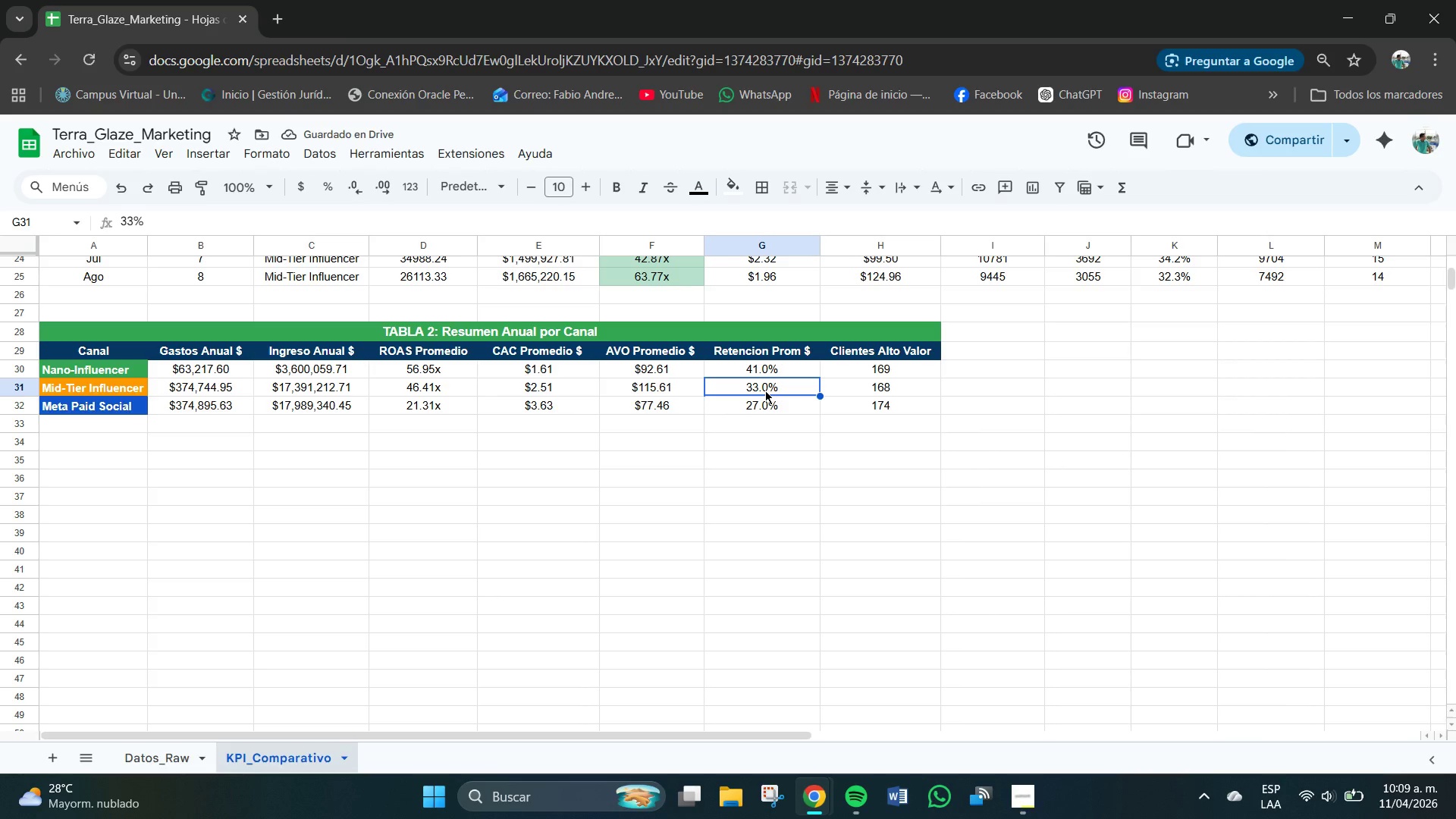 
triple_click([765, 391])
 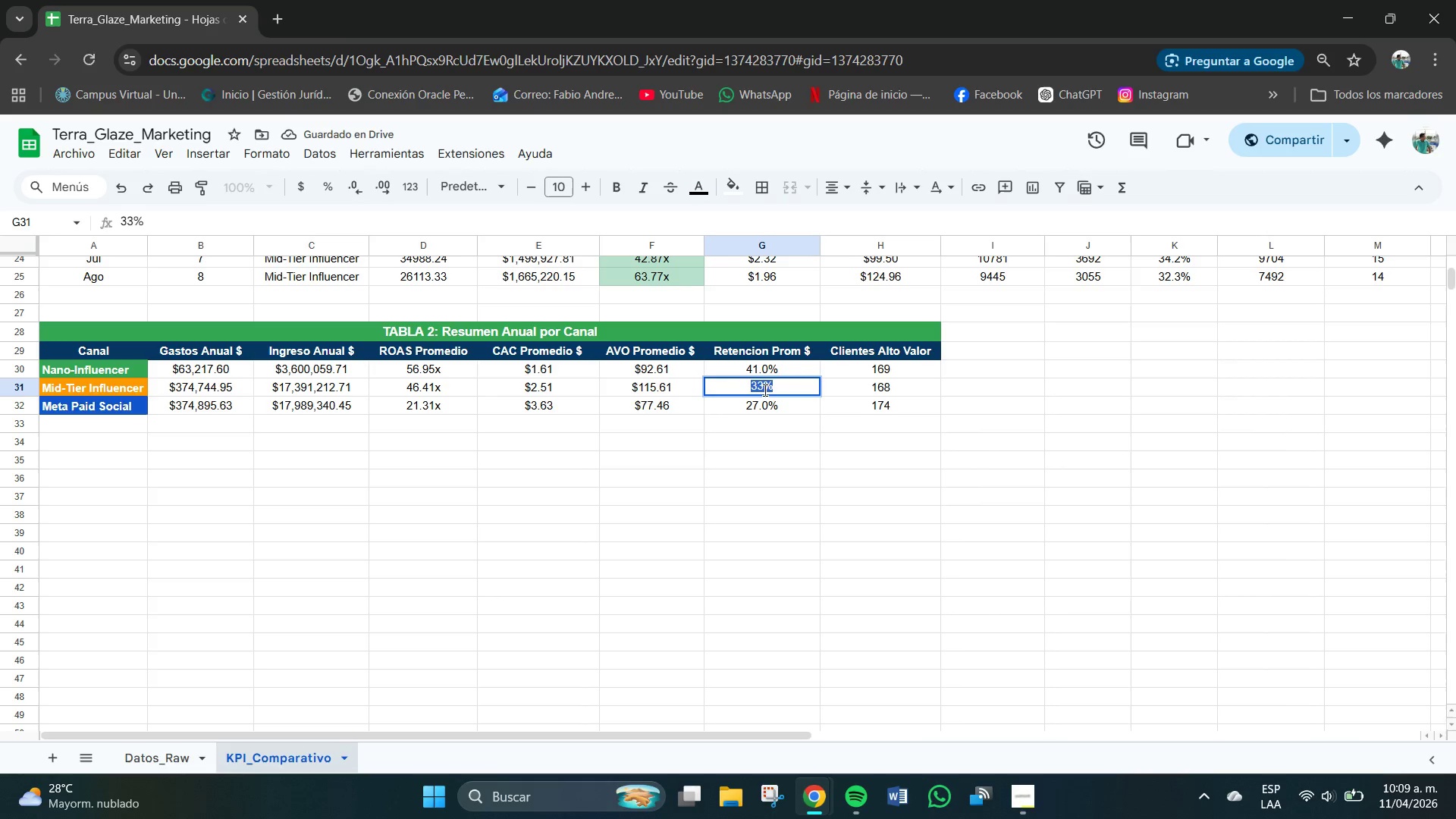 
triple_click([765, 391])
 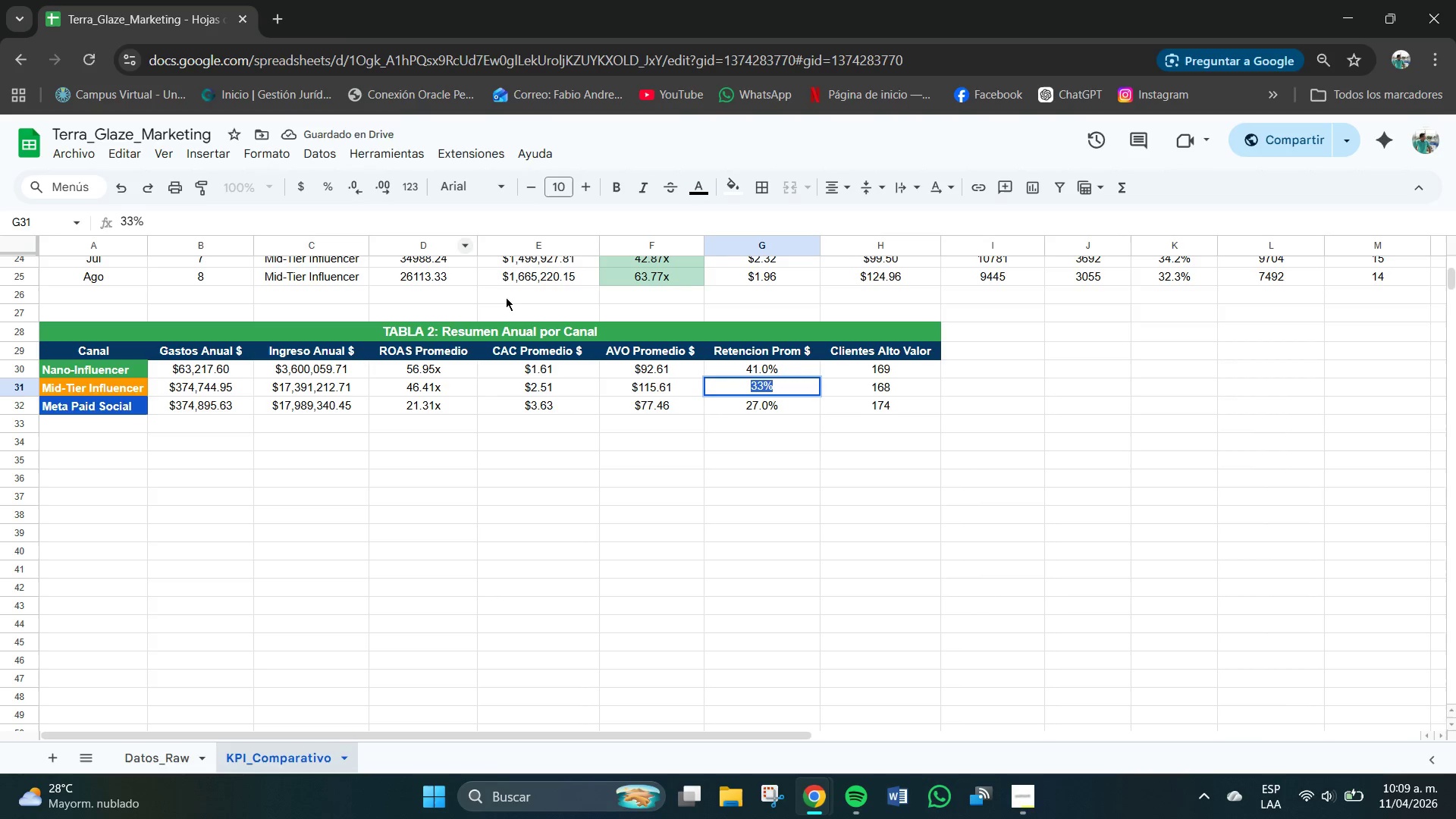 
left_click([782, 445])
 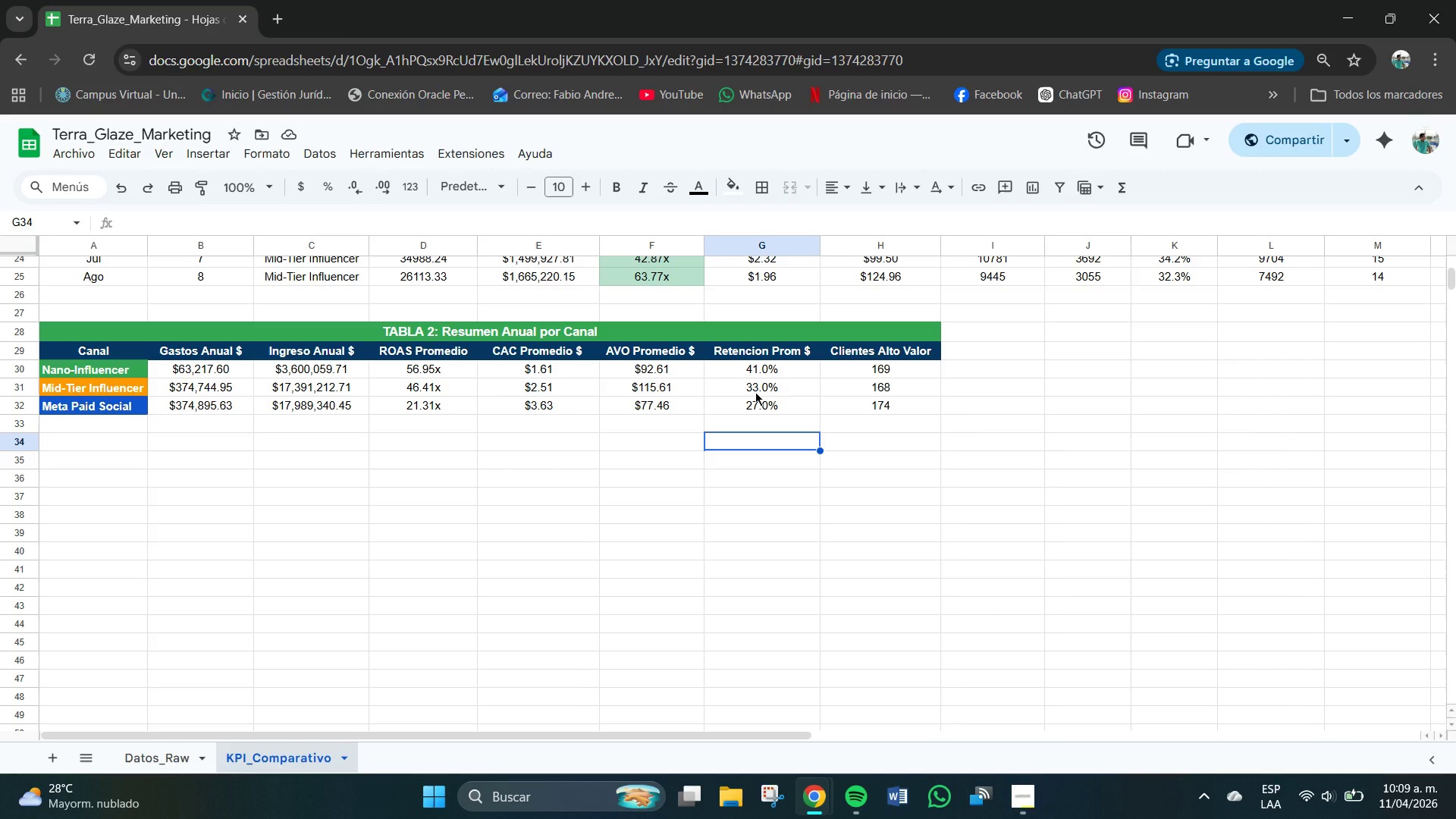 
left_click([770, 431])
 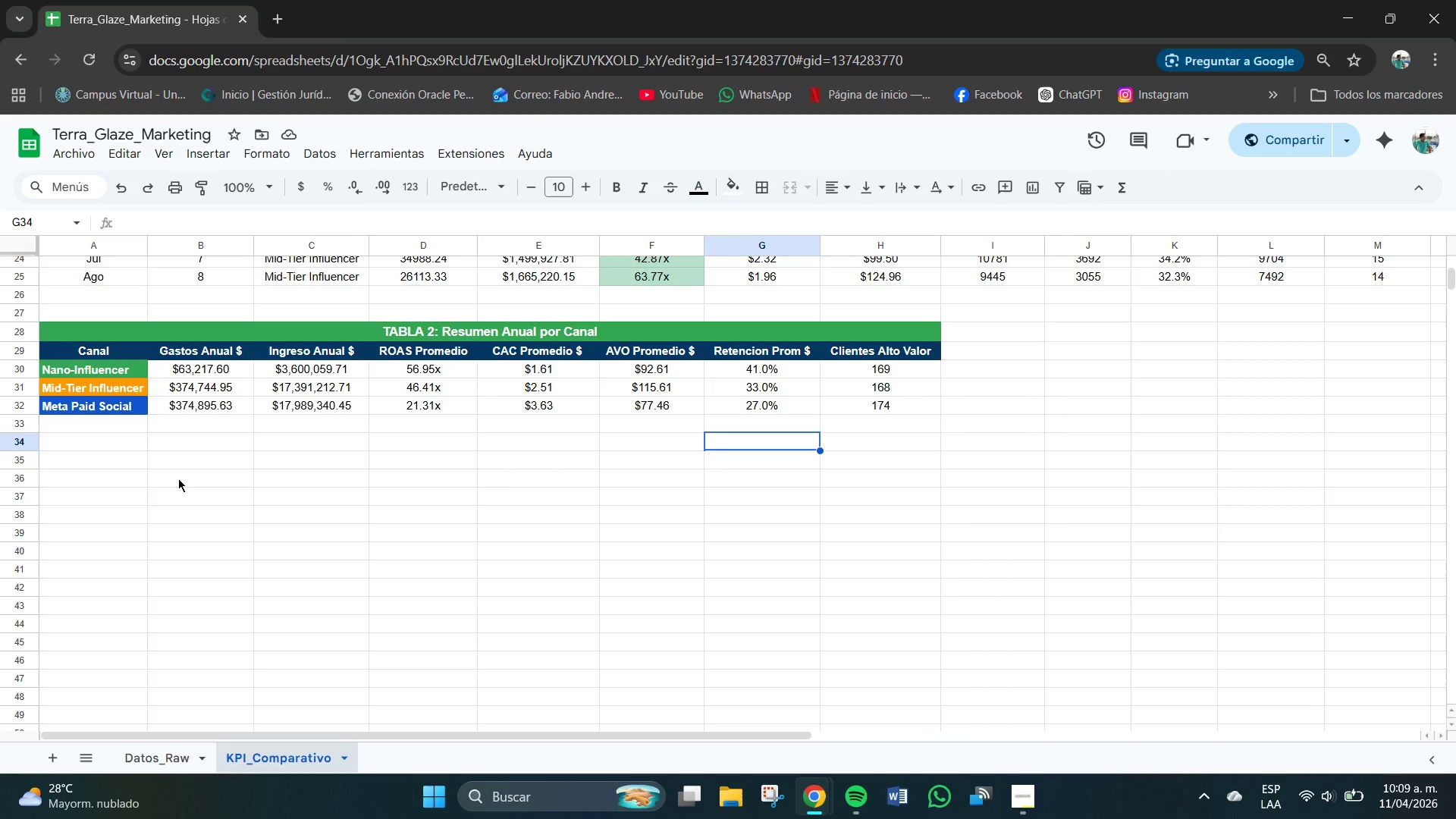 
wait(27.78)
 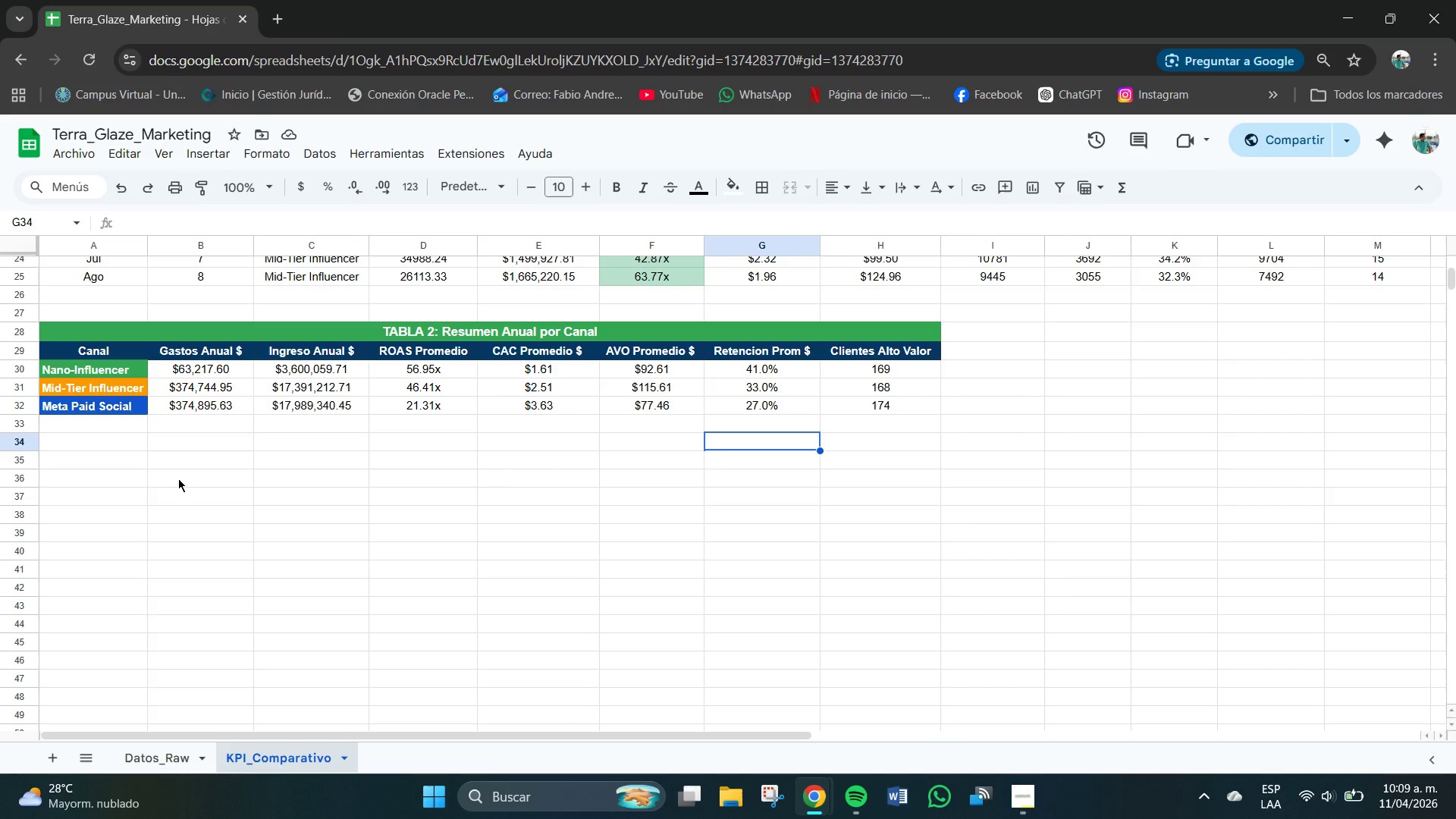 
left_click([91, 460])
 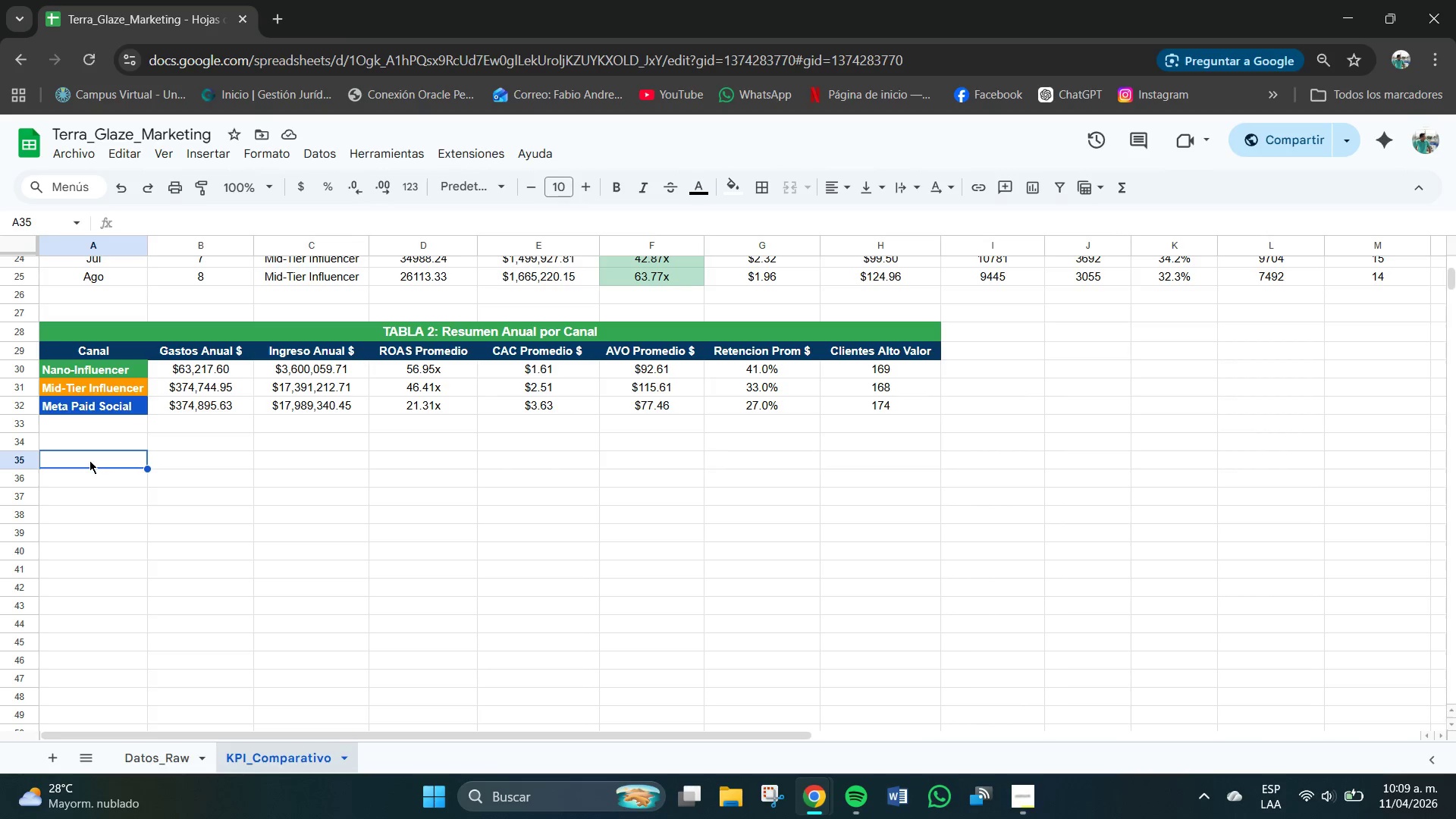 
left_click_drag(start_coordinate=[94, 461], to_coordinate=[937, 455])
 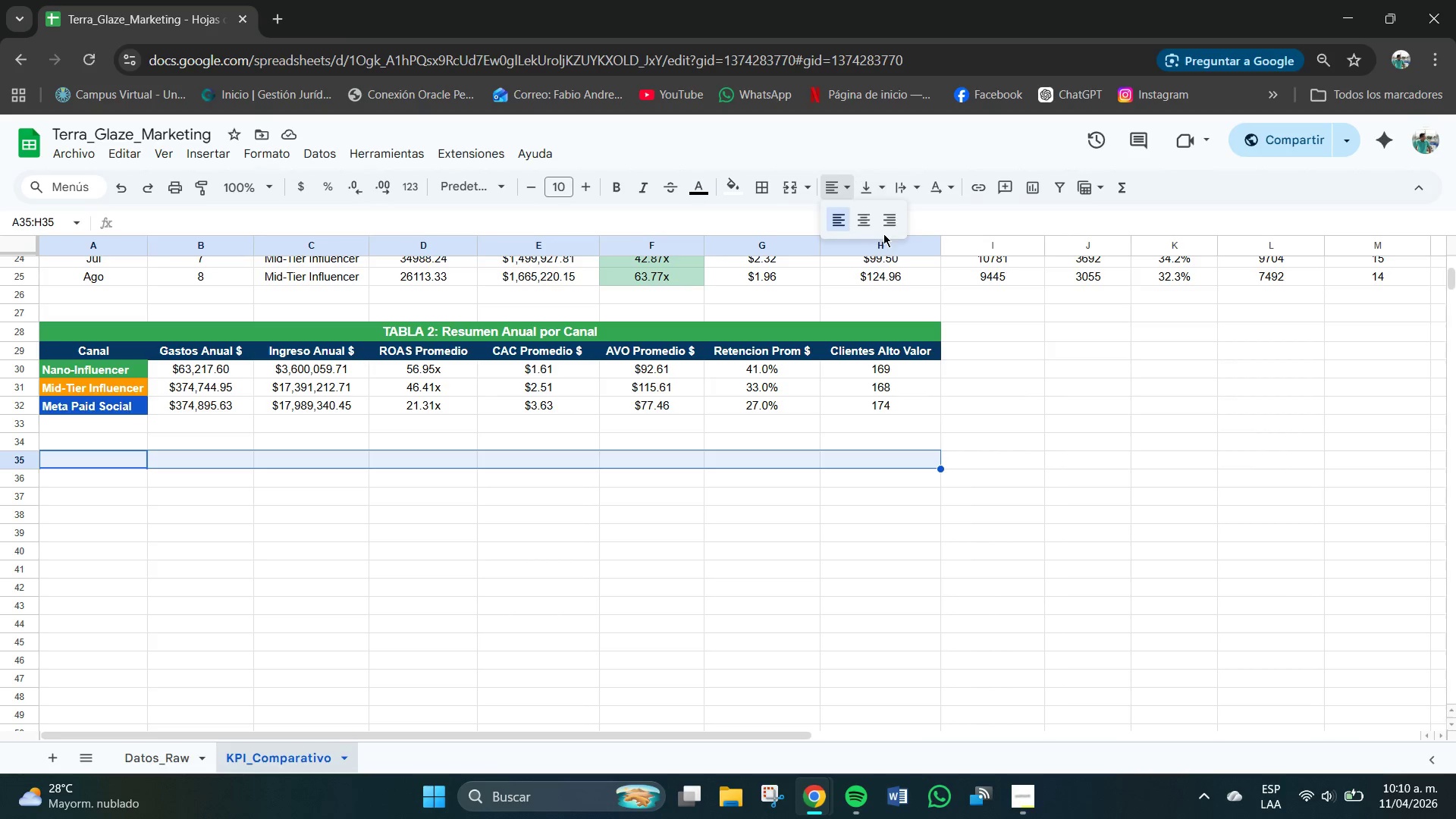 
left_click([864, 219])
 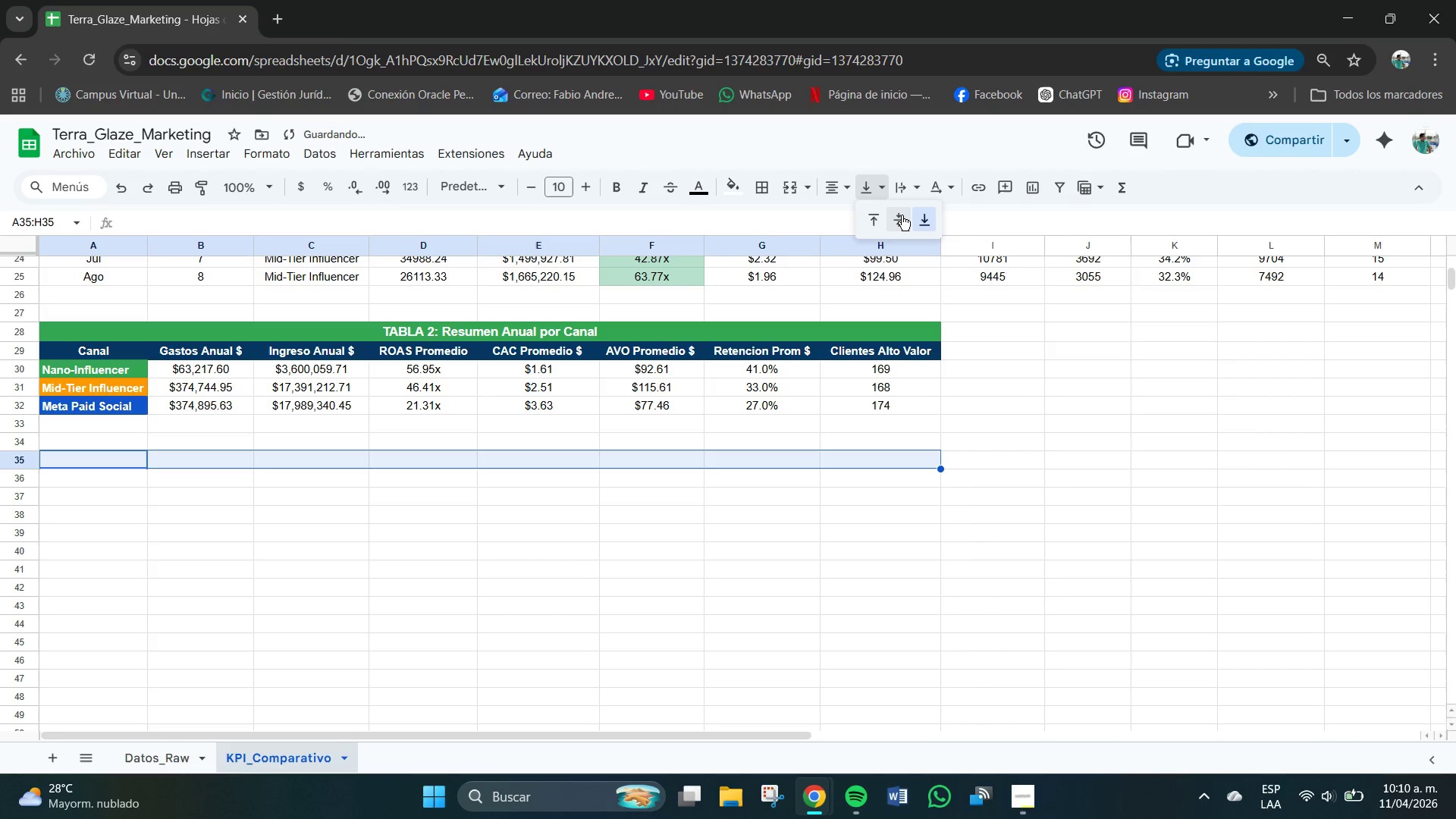 
left_click([901, 219])
 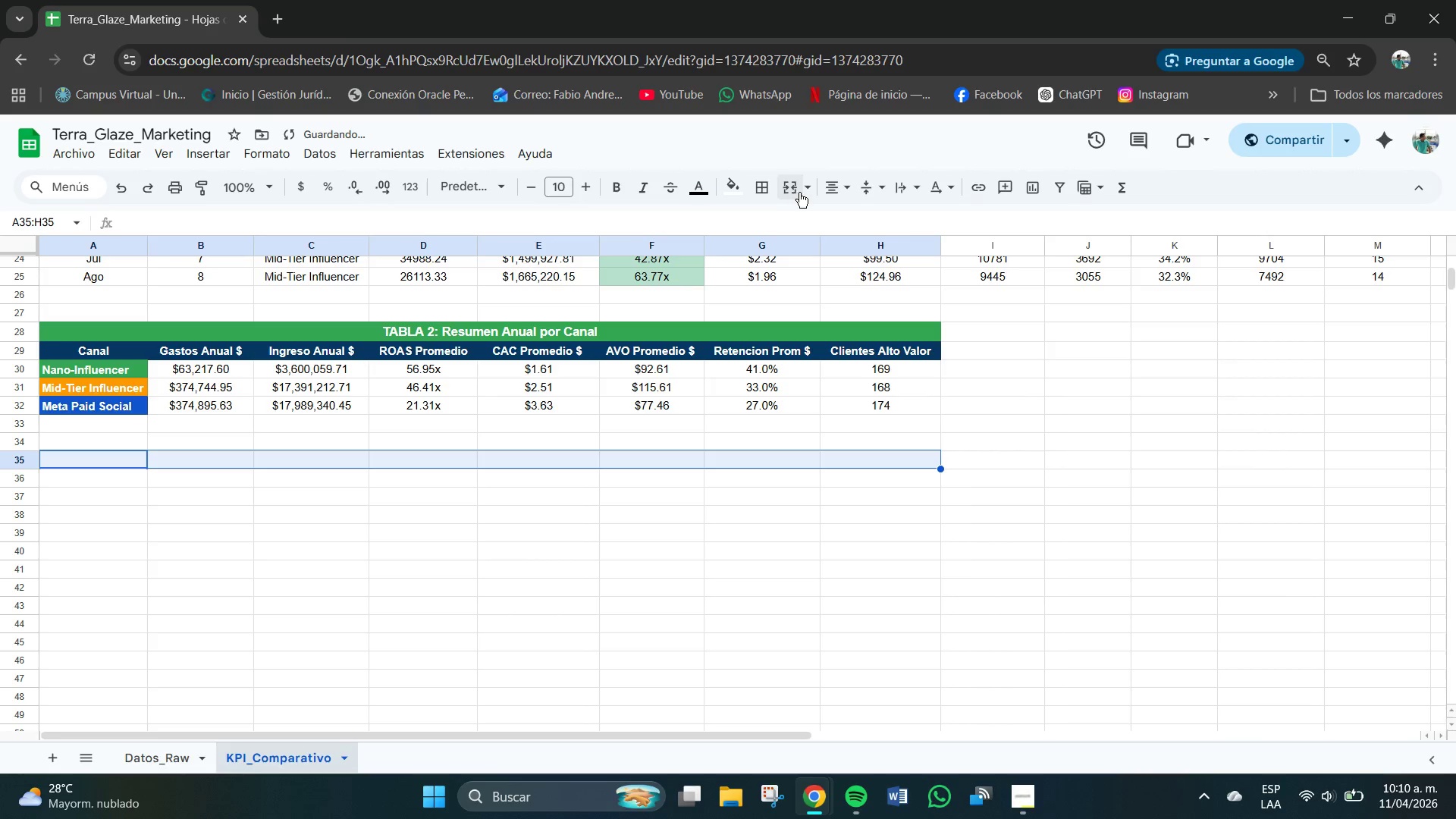 
left_click([811, 192])
 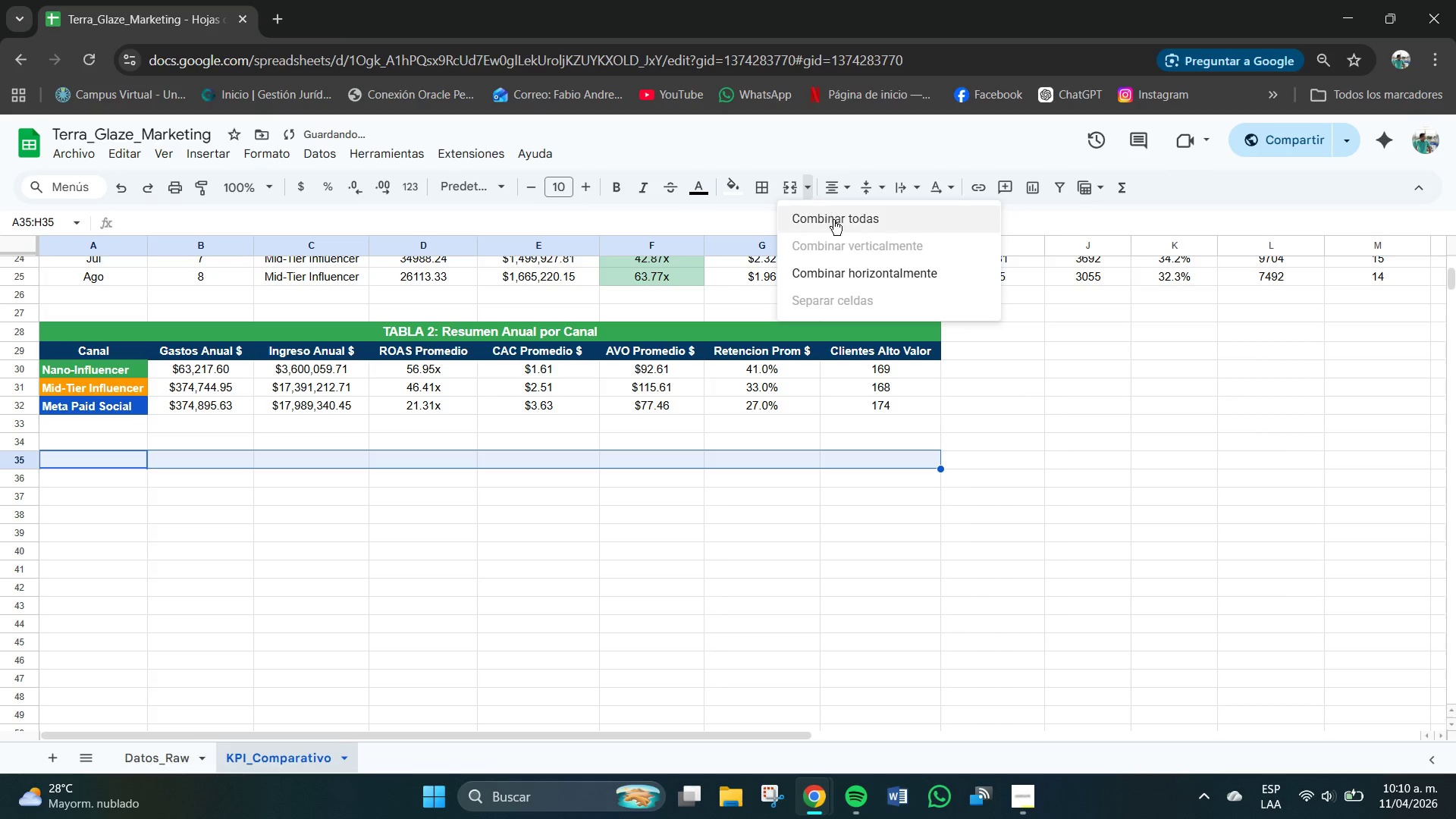 
left_click([833, 219])
 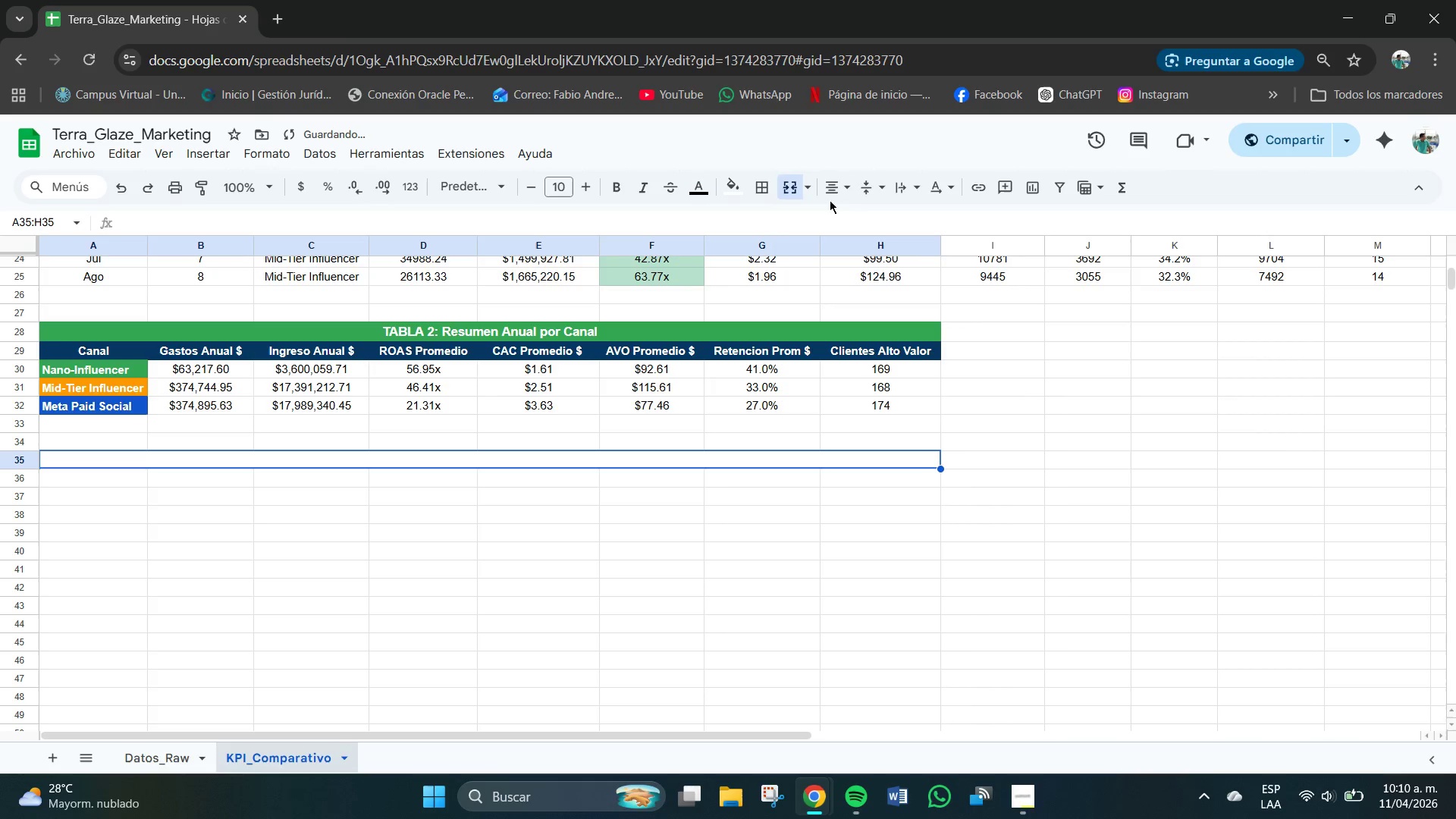 
double_click([838, 187])
 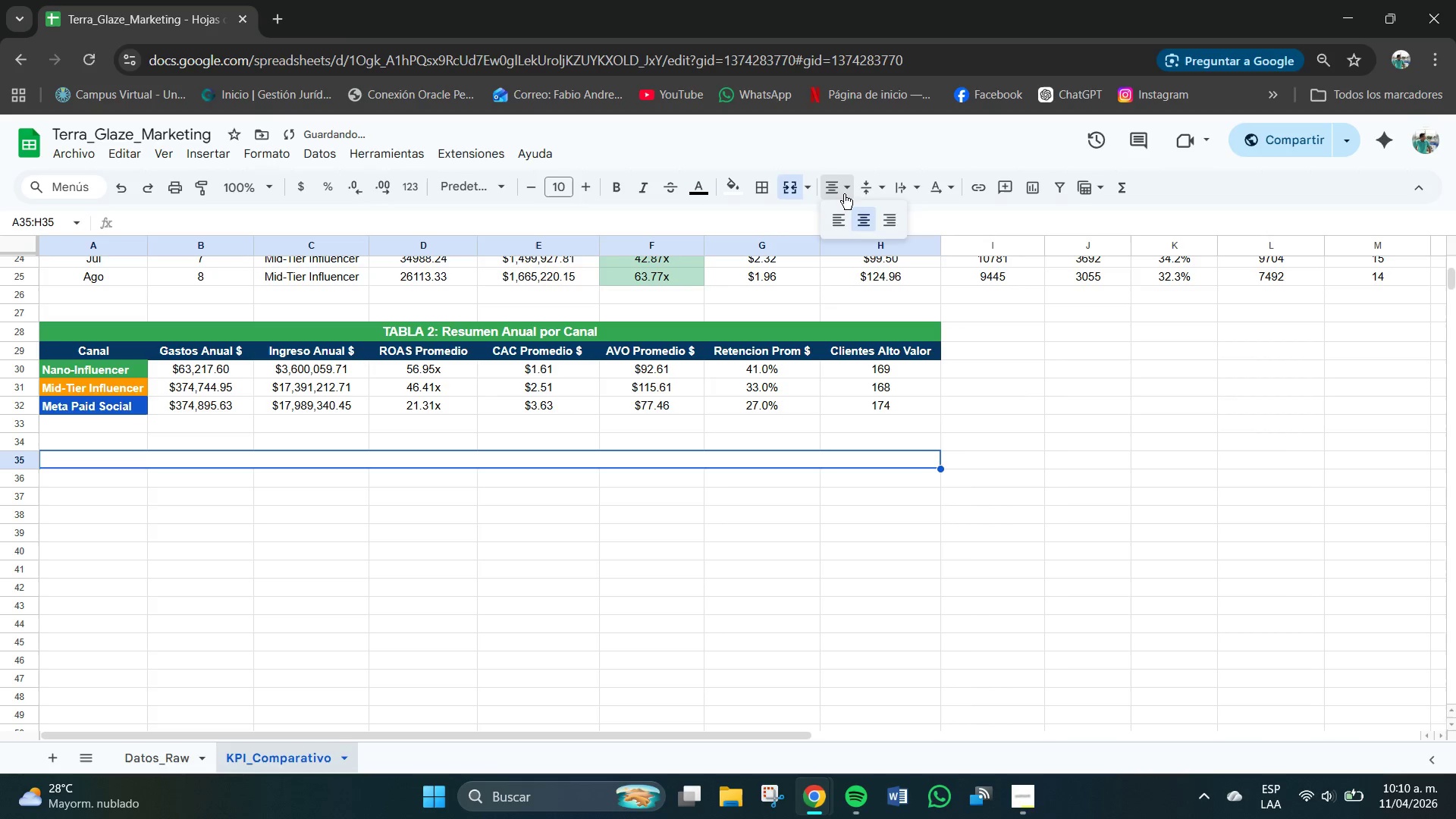 
left_click([843, 192])
 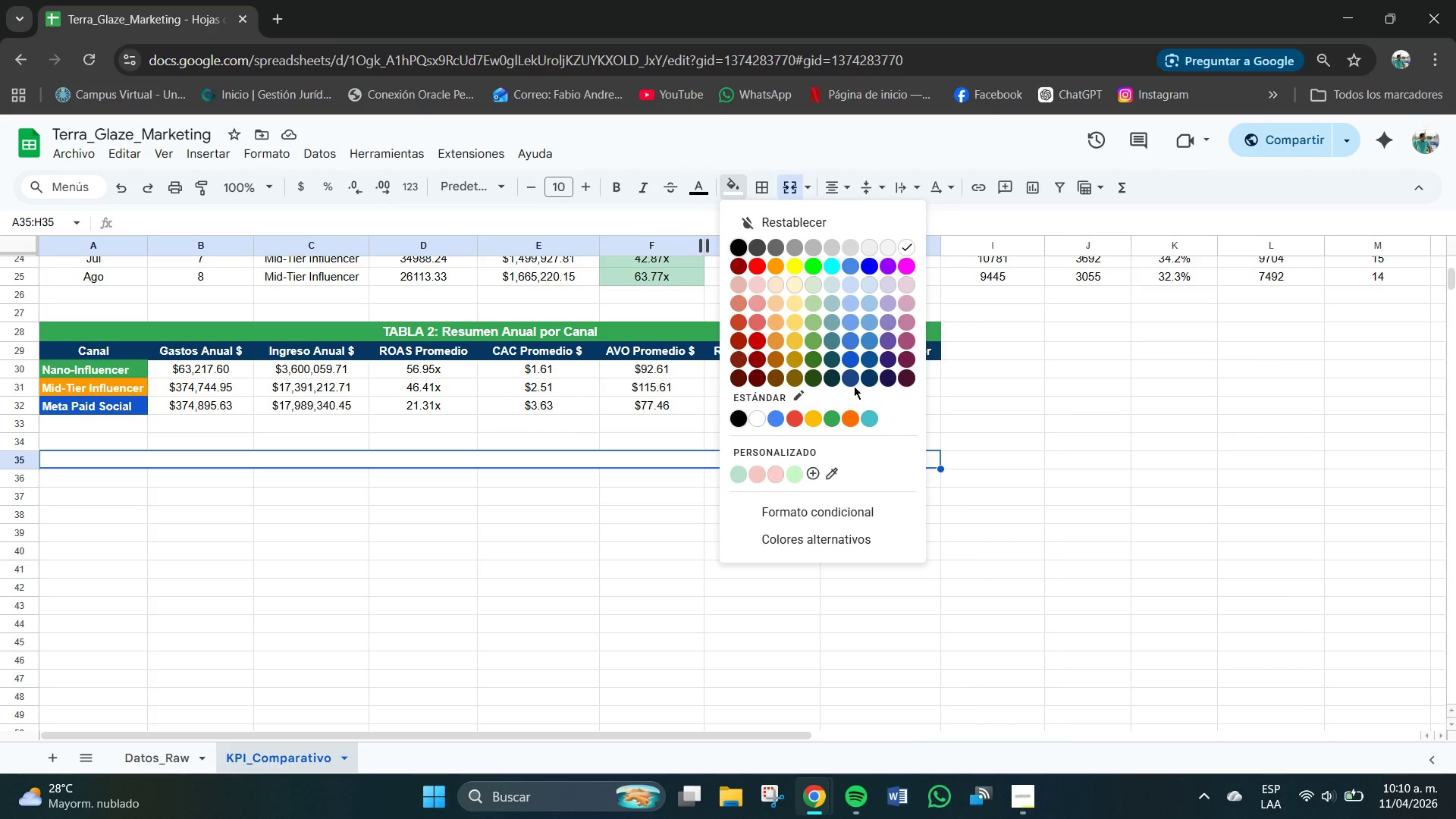 
wait(6.0)
 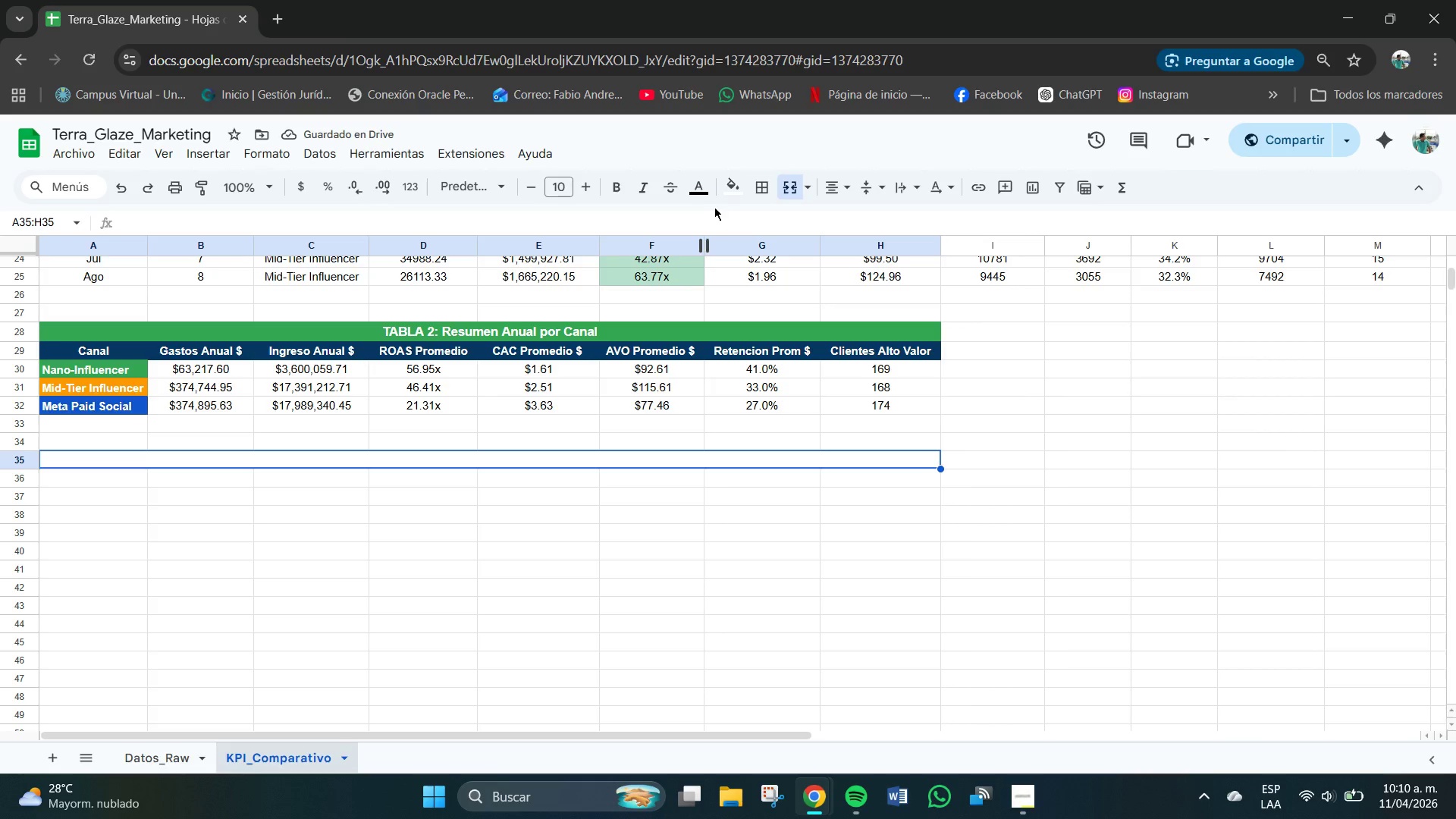 
left_click([911, 337])
 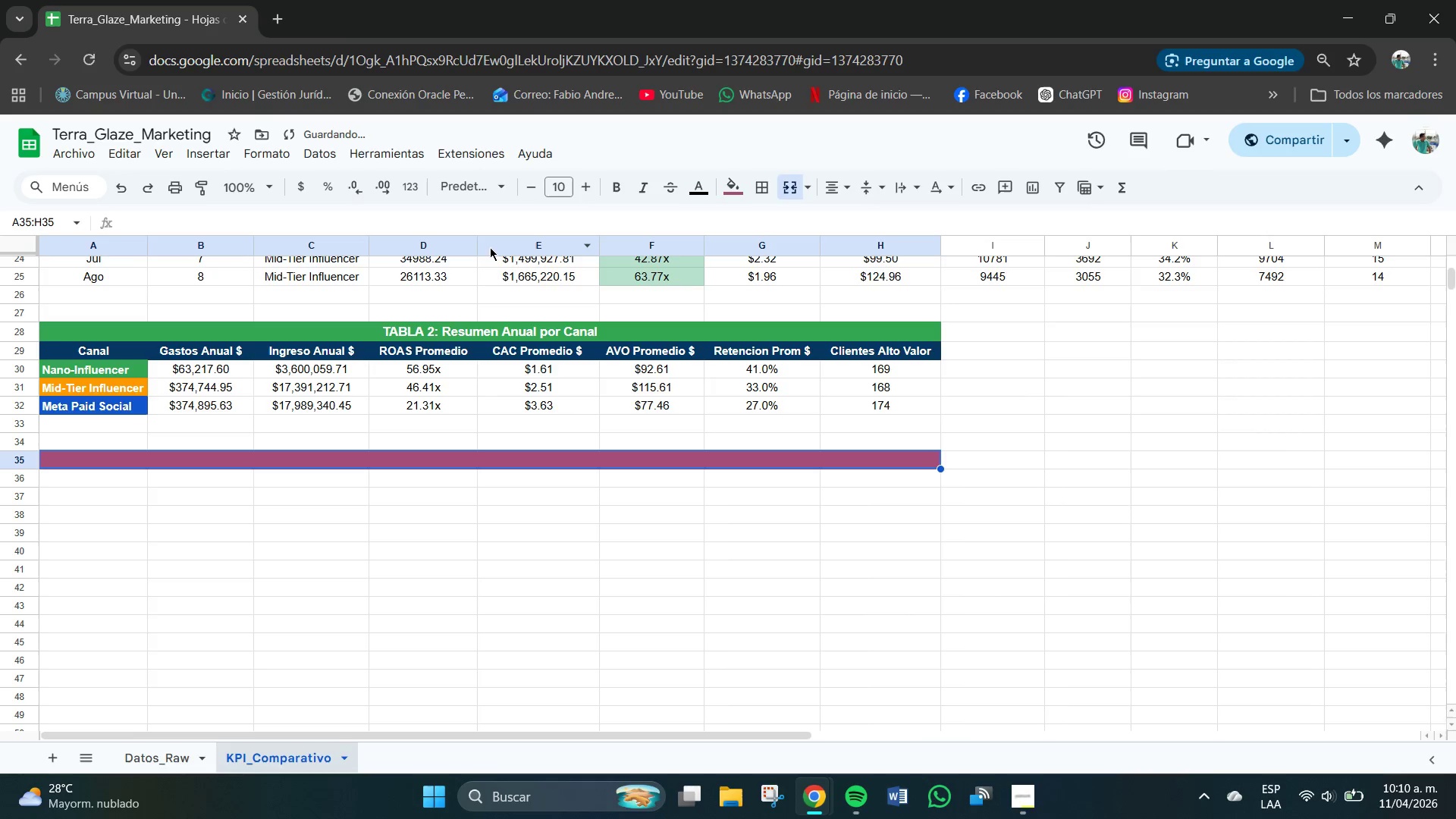 
left_click([622, 188])
 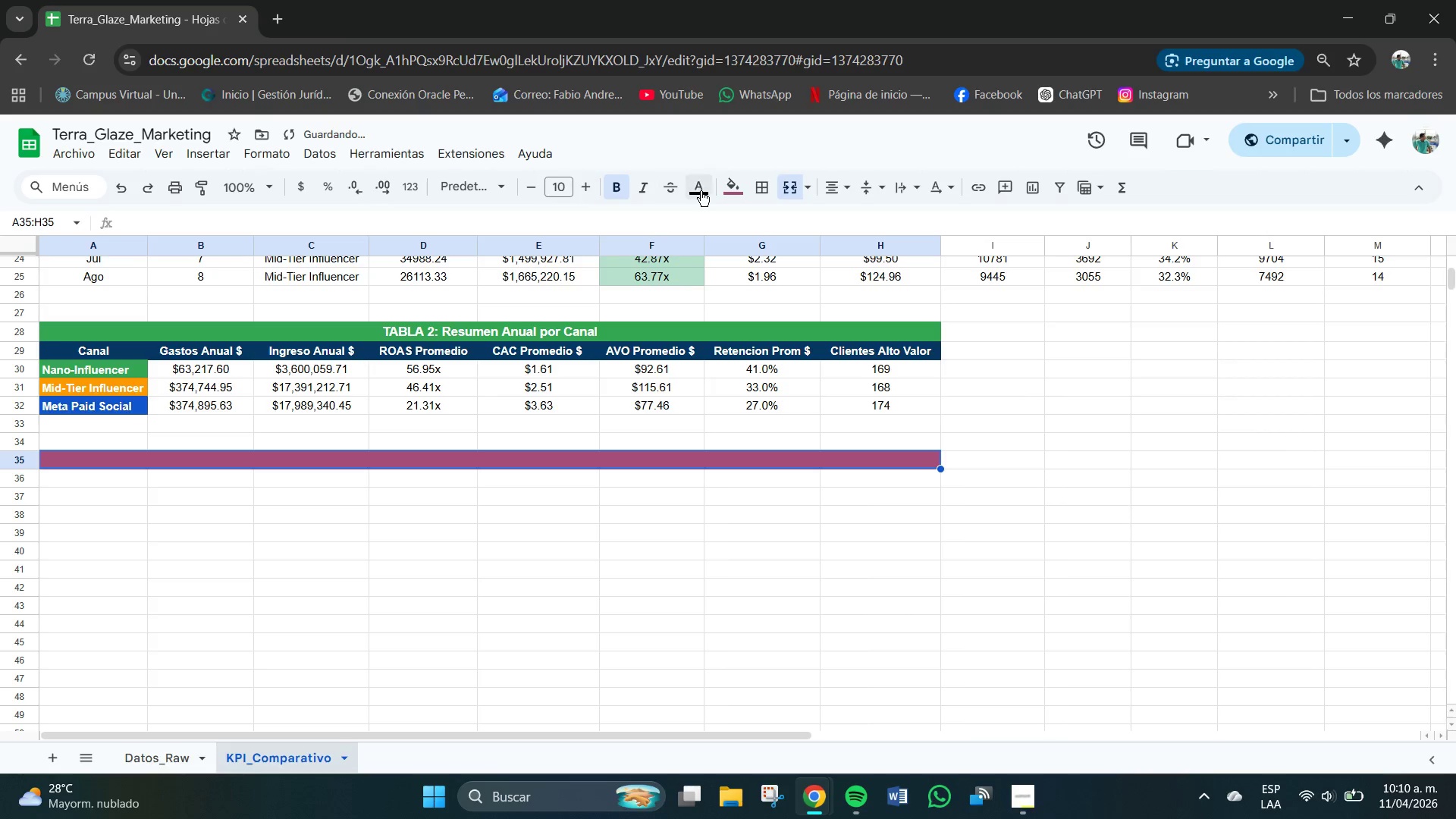 
left_click([701, 191])
 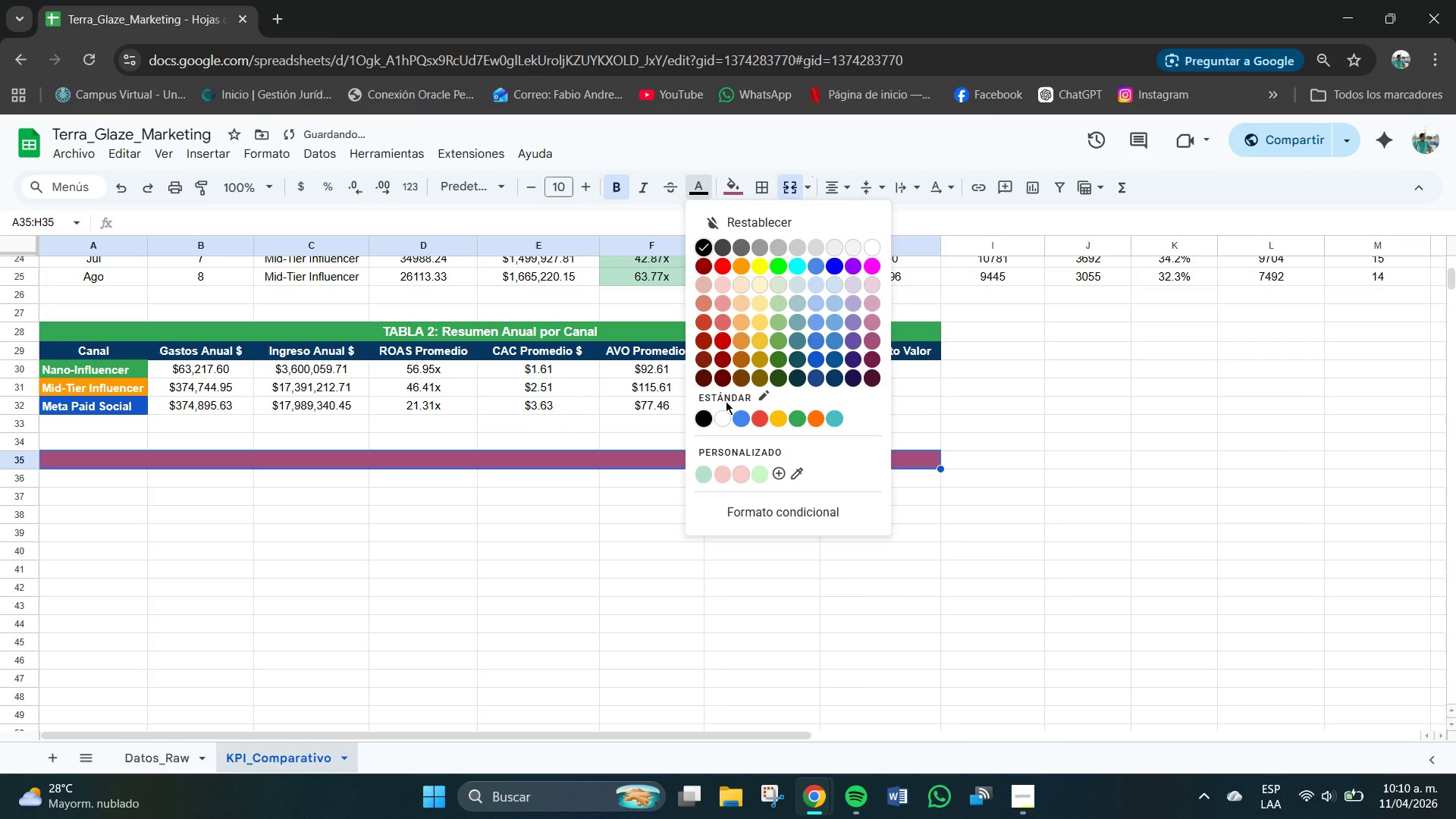 
left_click([720, 421])
 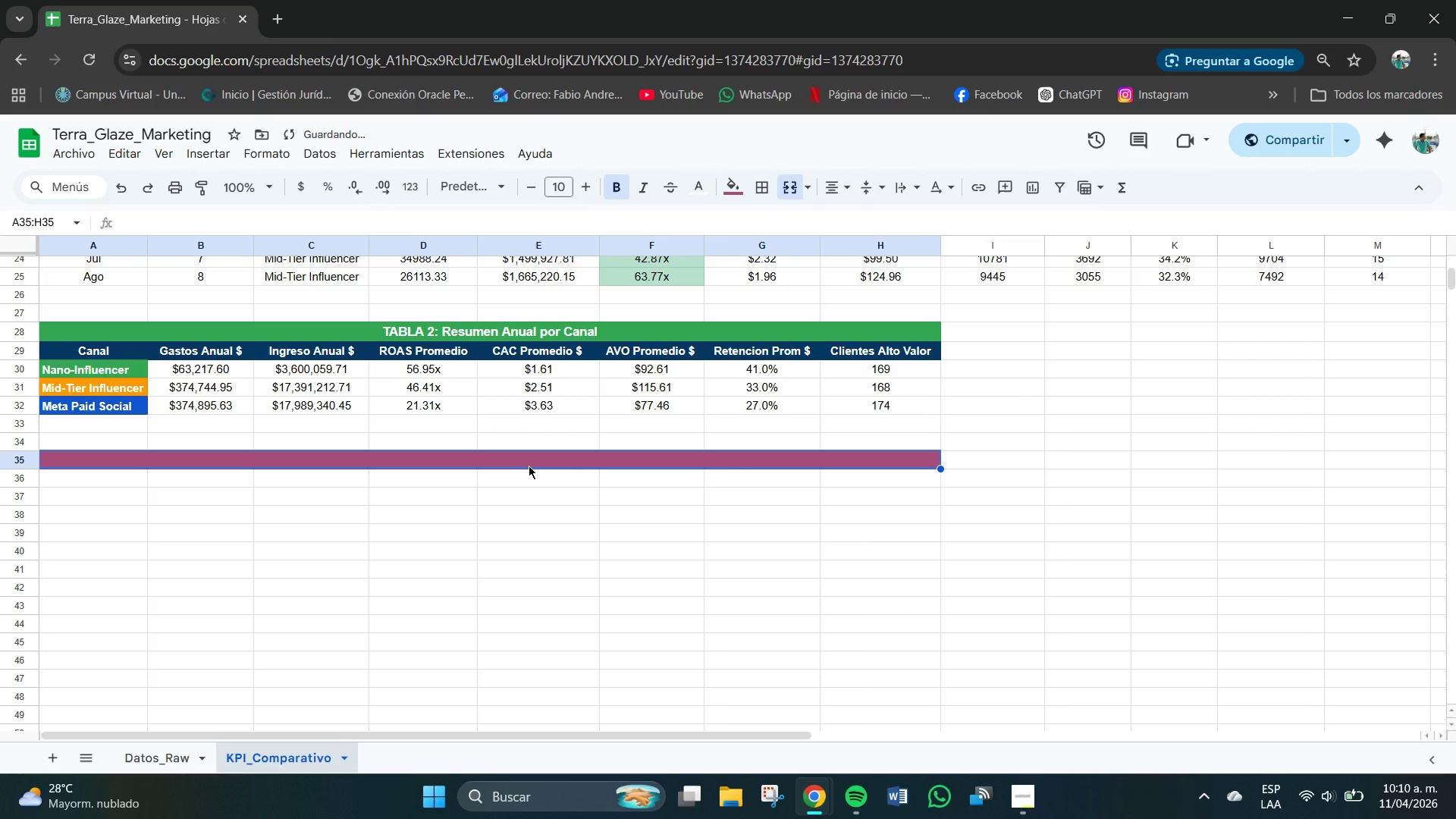 
double_click([529, 466])
 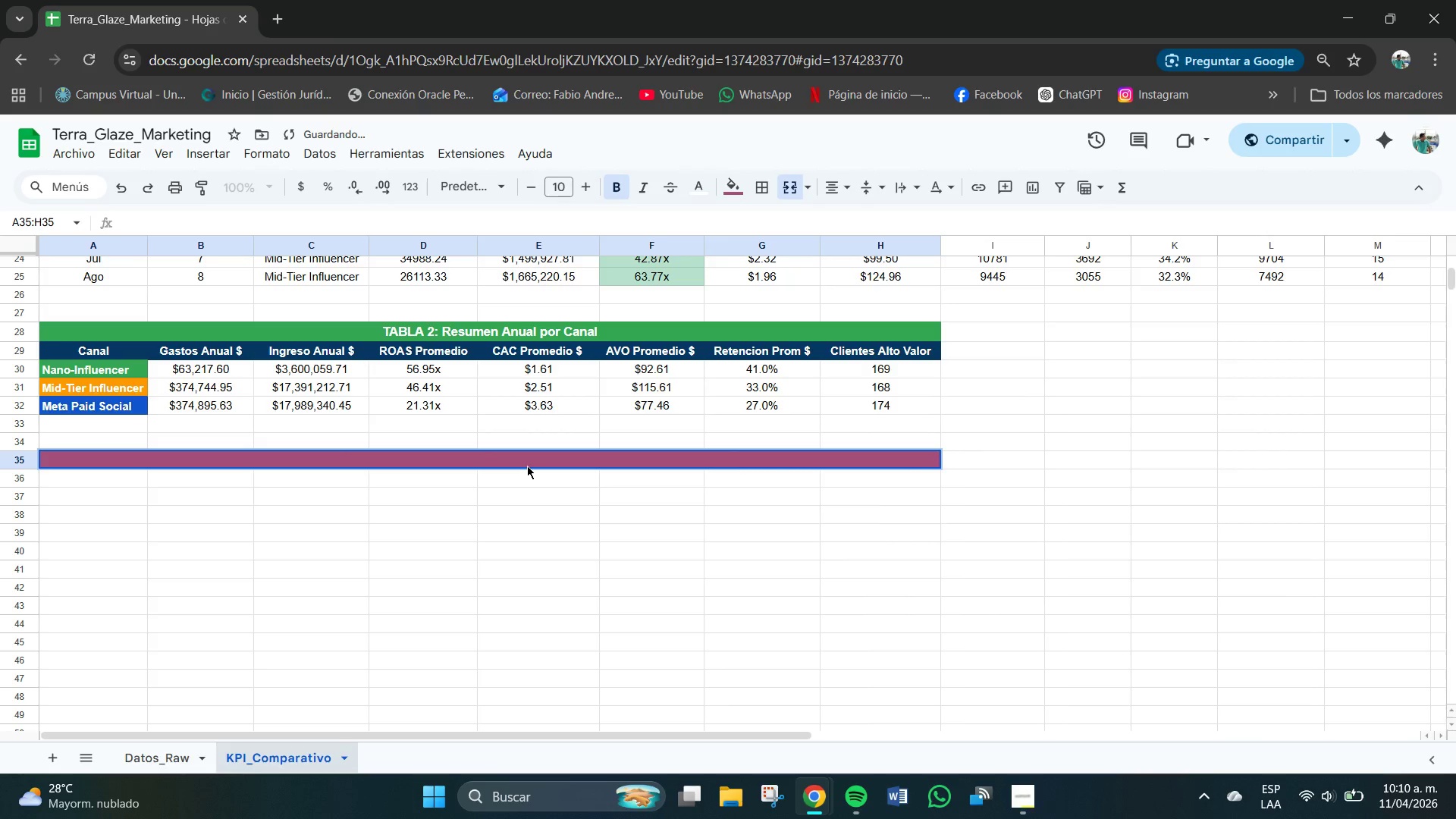 
type(TABLE 3_ )
key(Backspace)
key(Backspace)
type(> TOP20)
 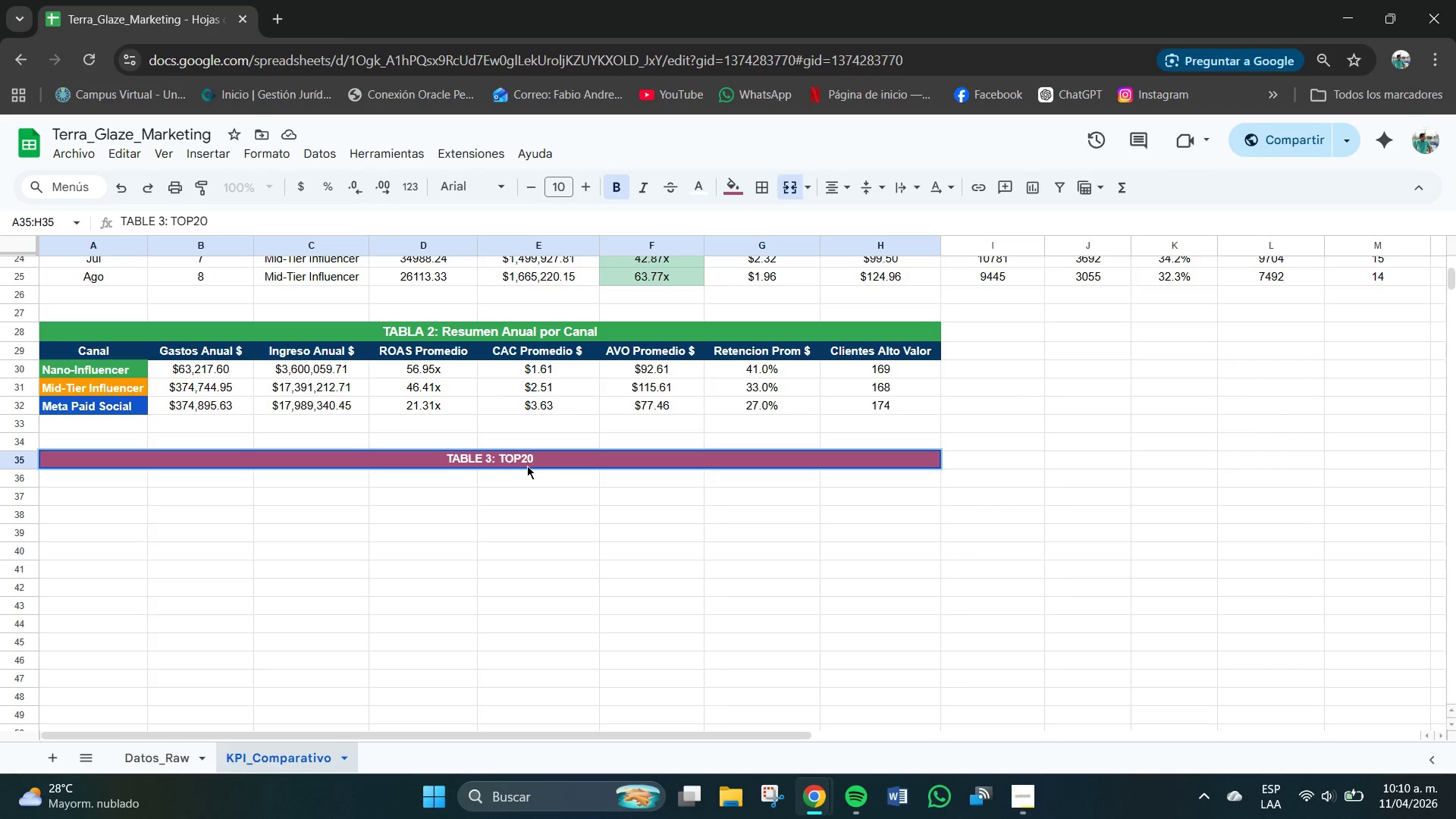 
key(ArrowLeft)
 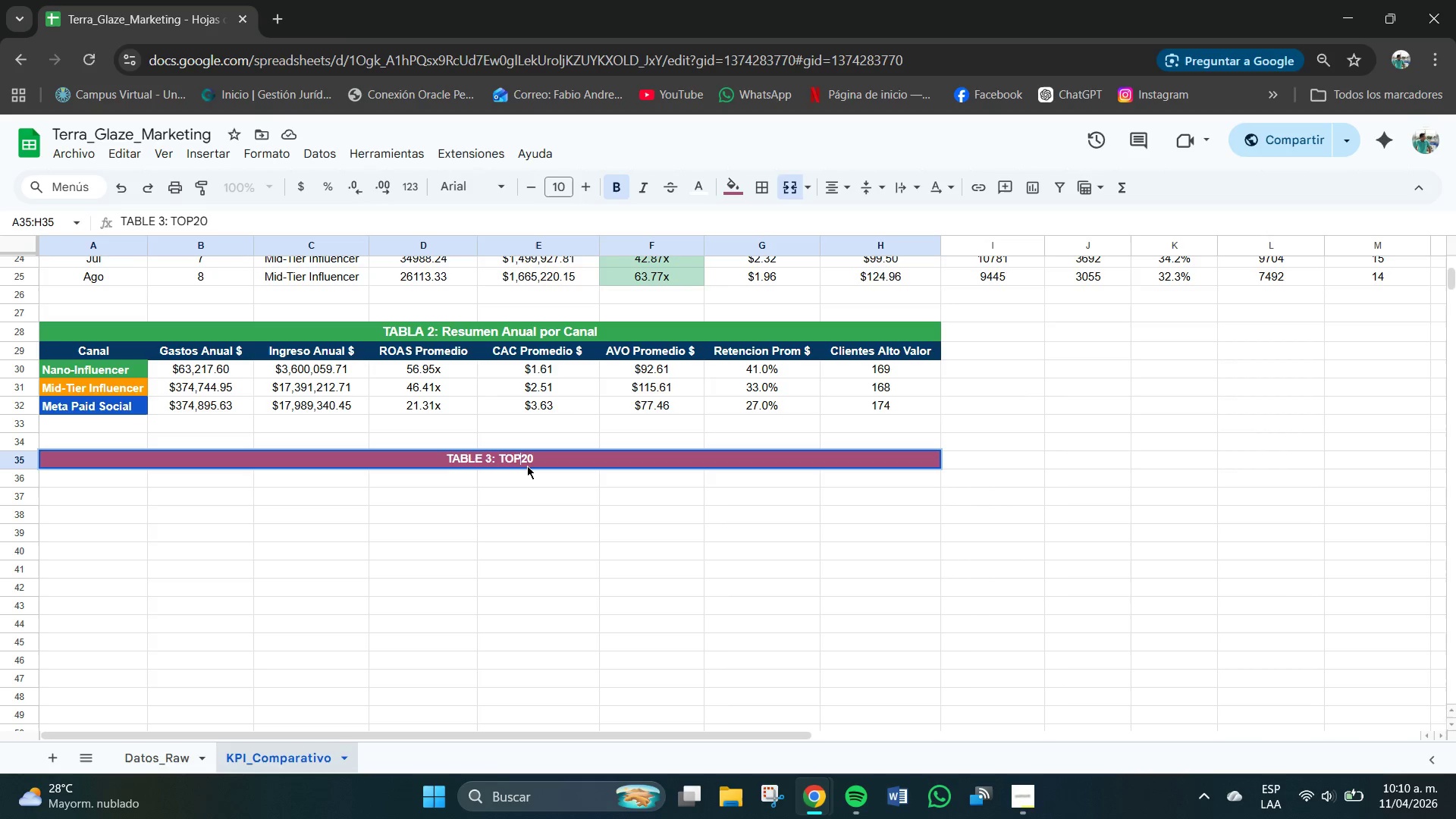 
key(ArrowLeft)
 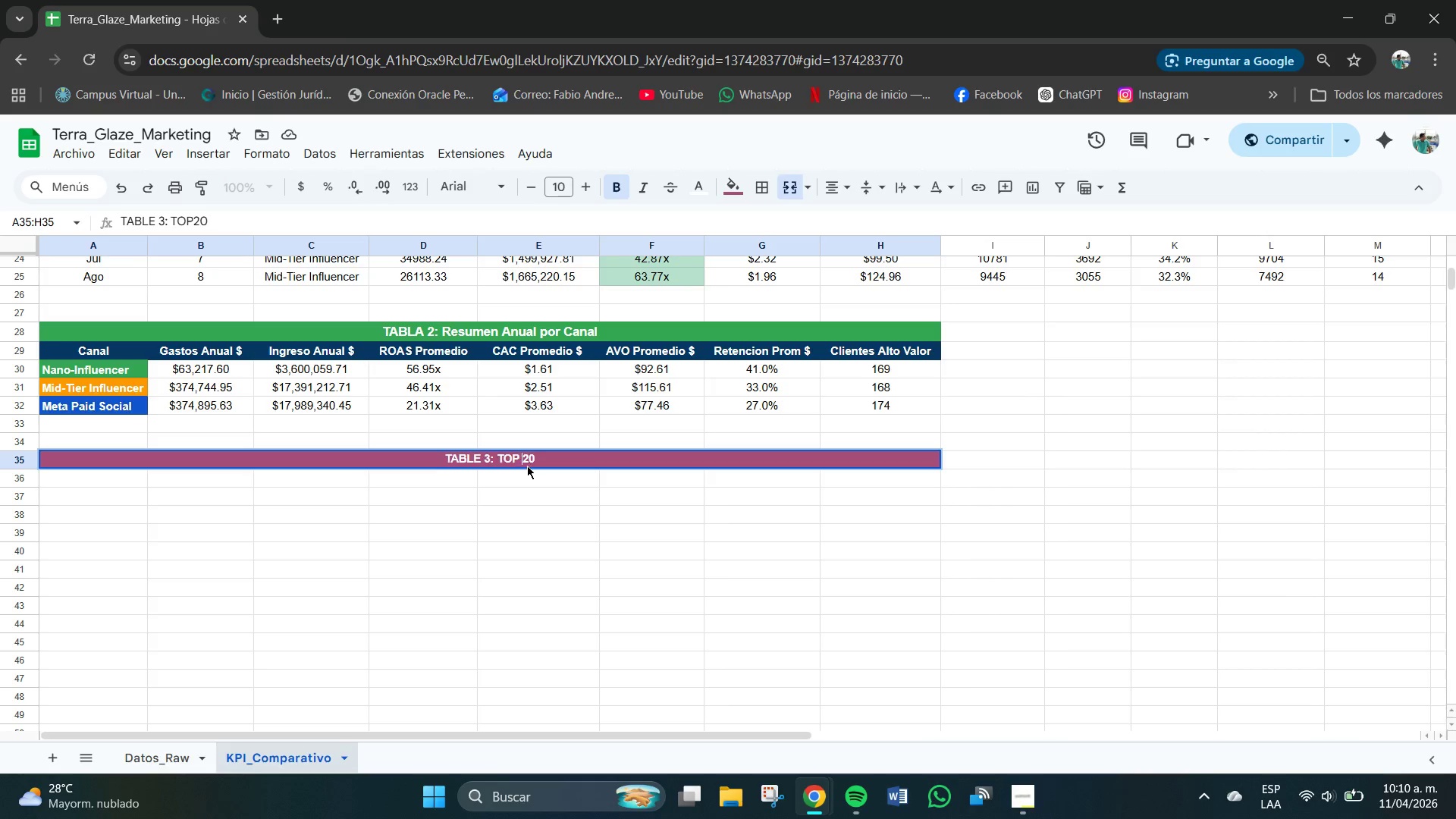 
key(Space)
 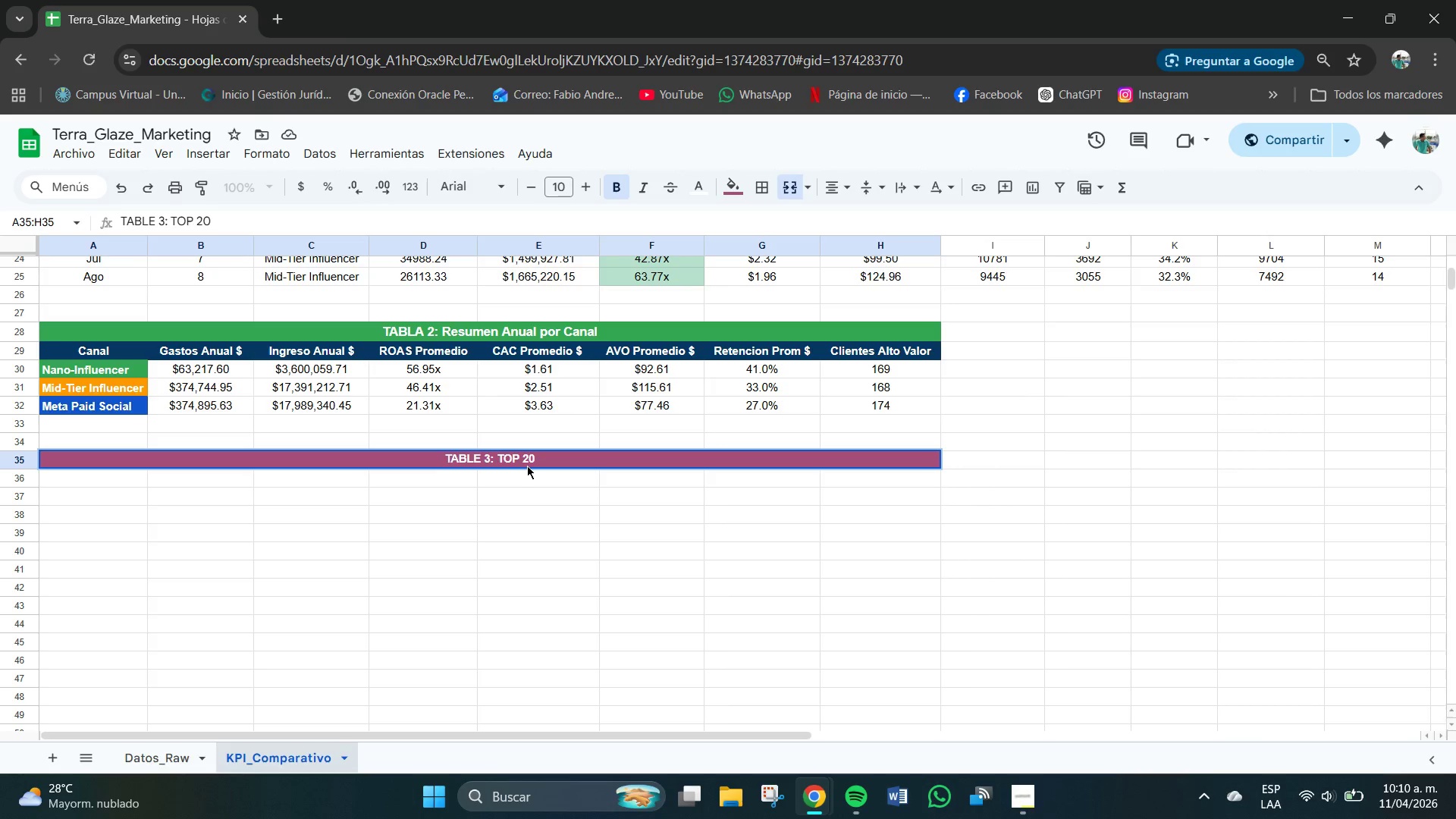 
key(ArrowRight)
 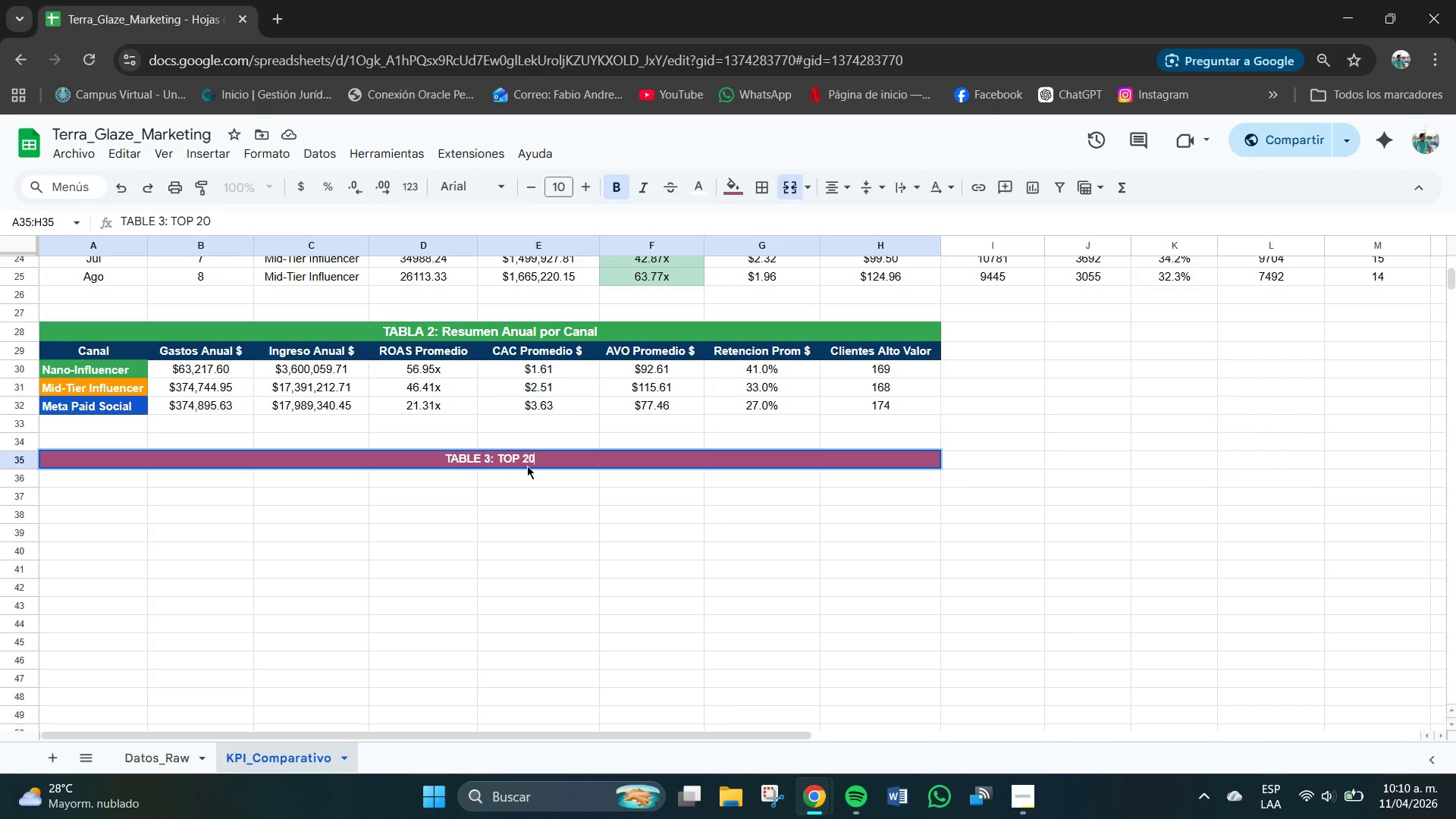 
key(ArrowRight)
 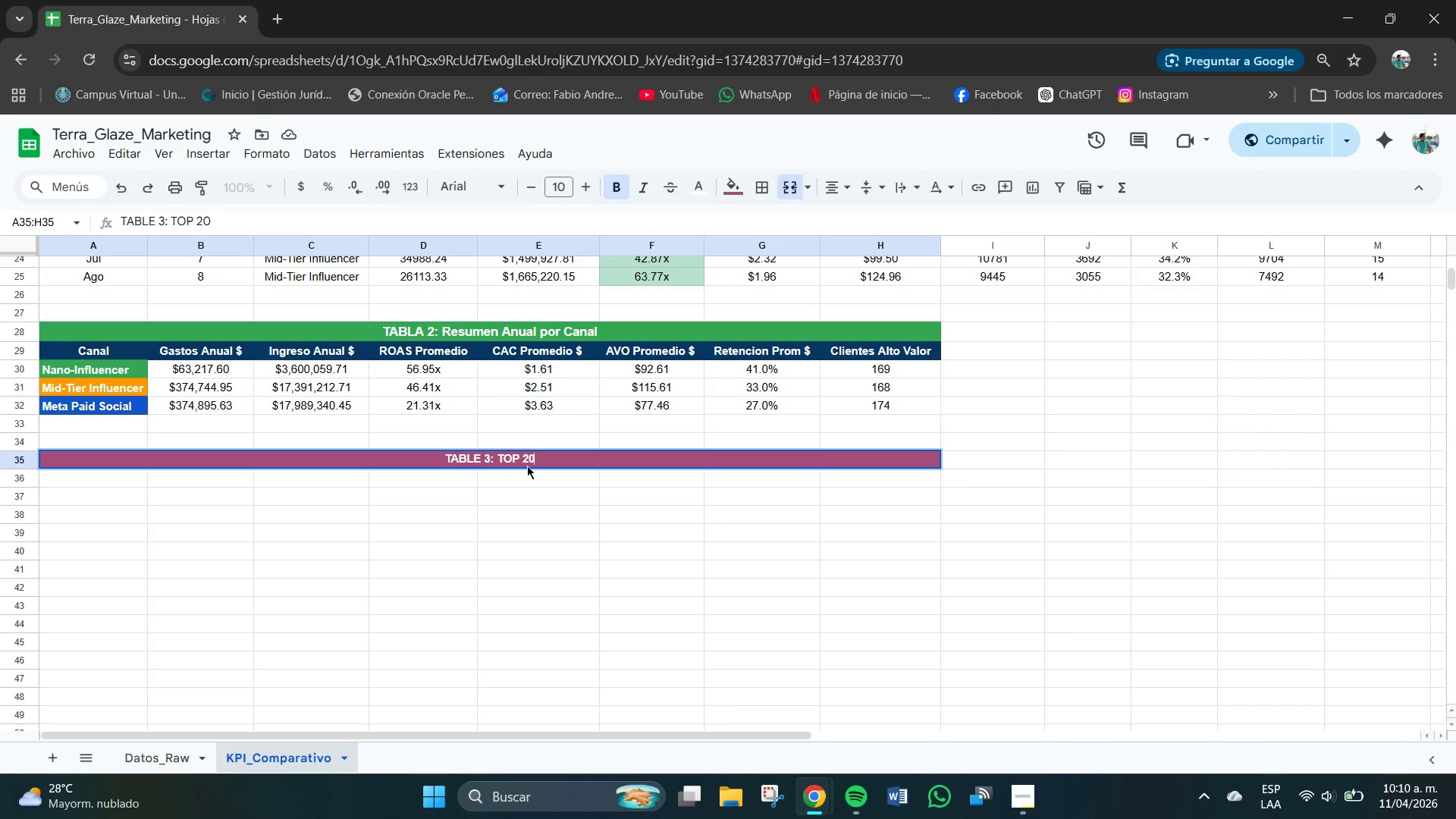 
key(ArrowRight)
 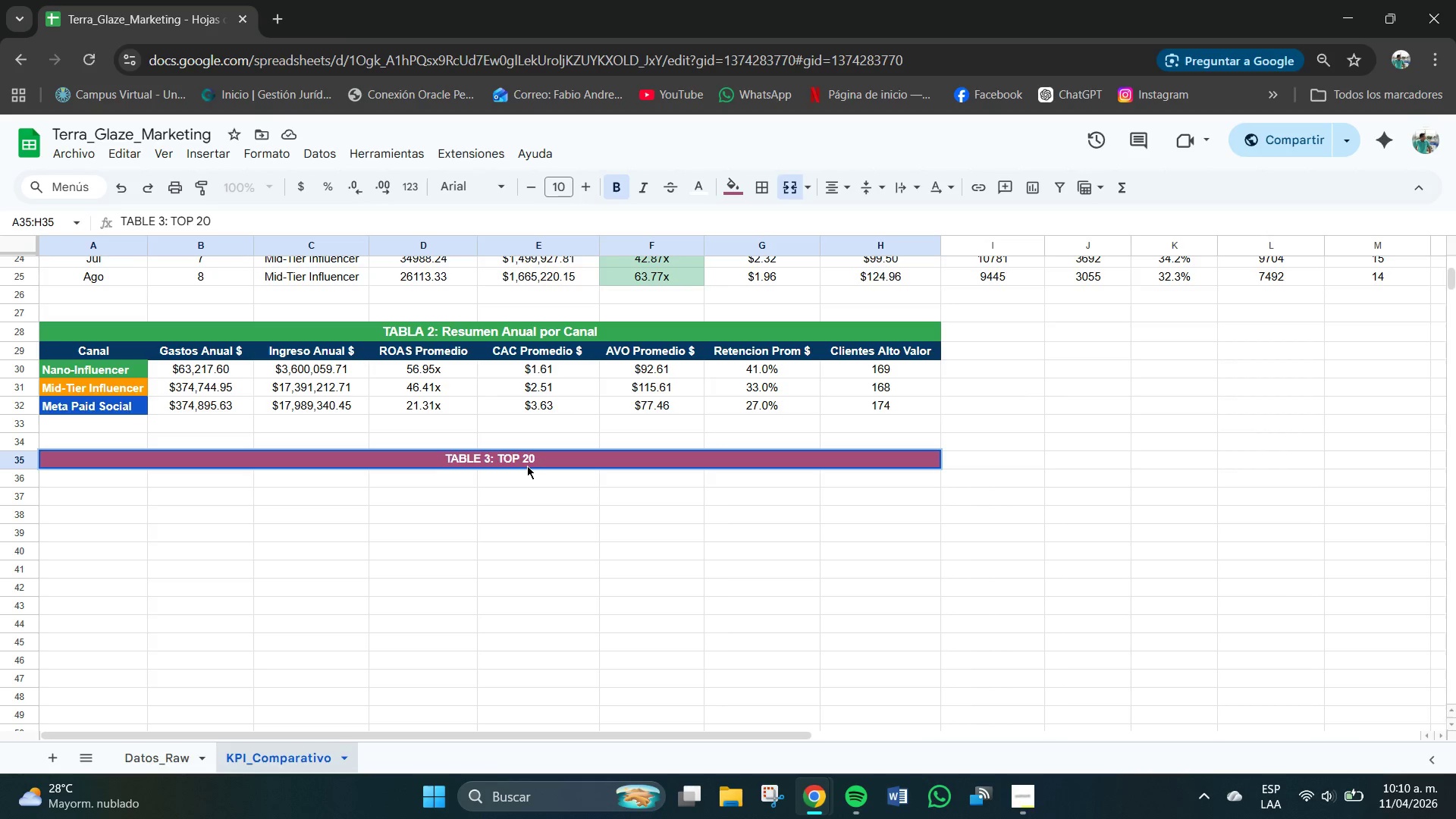 
type( Campaa)
key(Backspace)
type(`as por Canl)
key(Backspace)
type(al)
 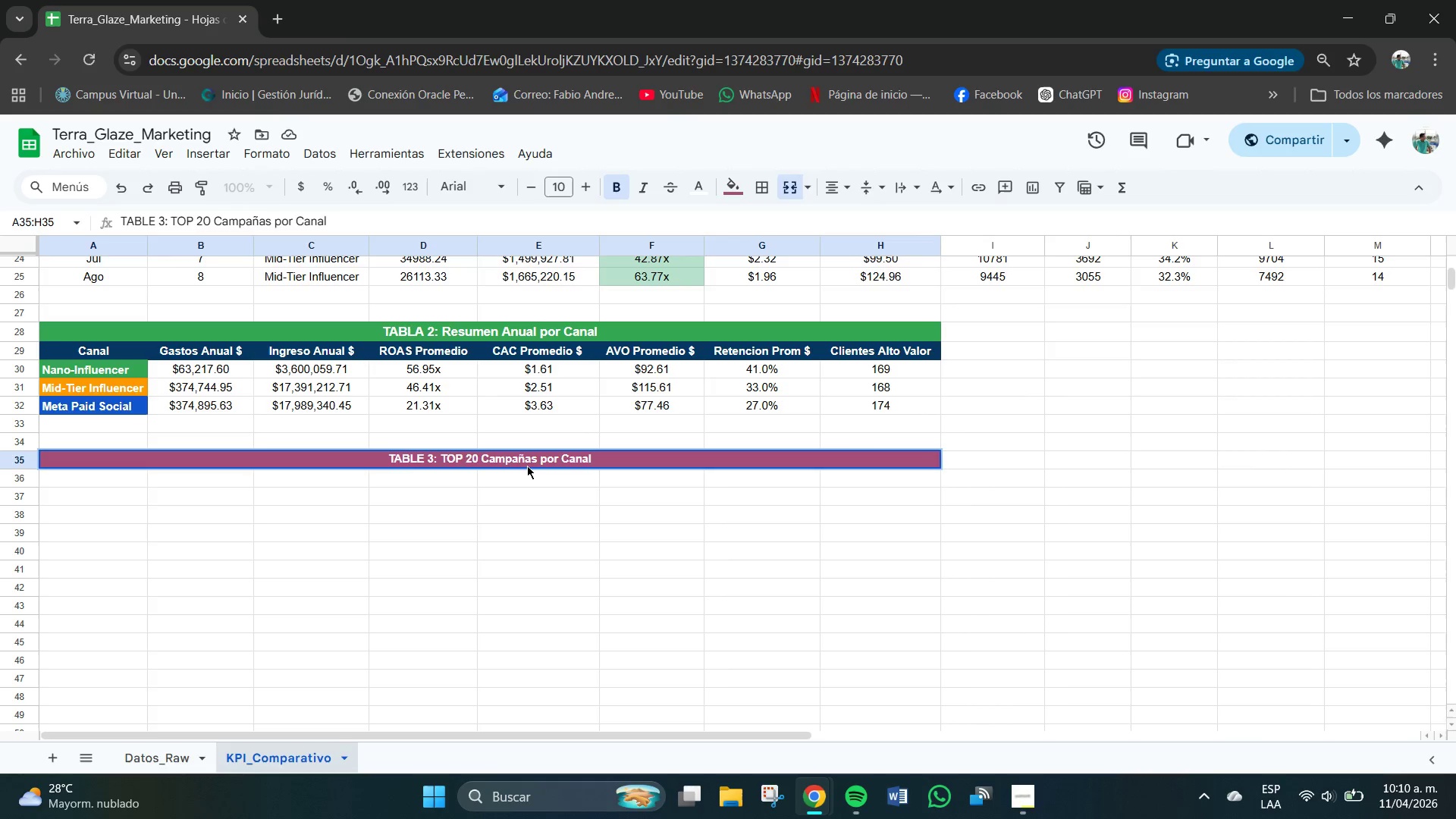 
key(Enter)
 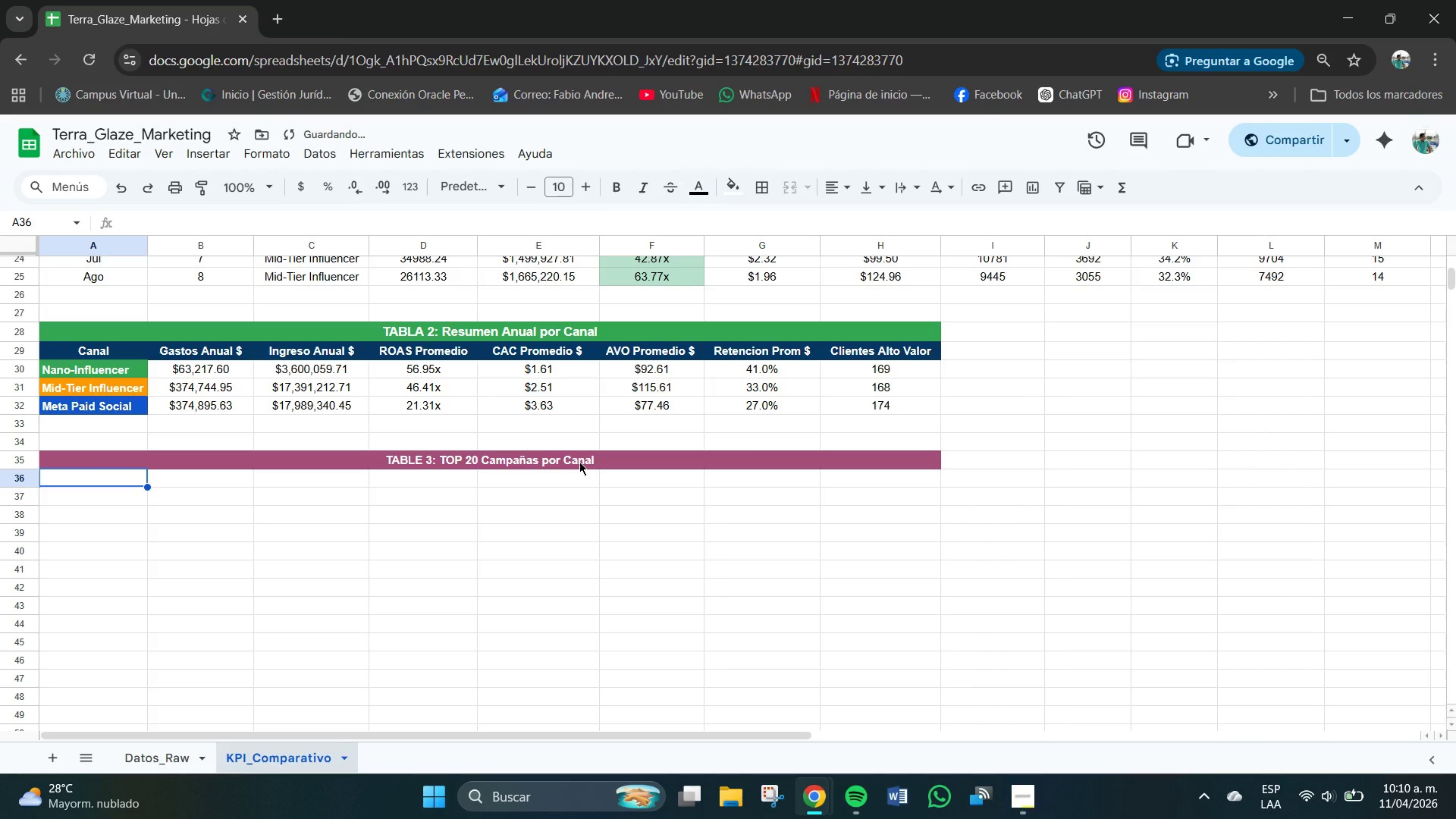 
left_click([579, 462])